 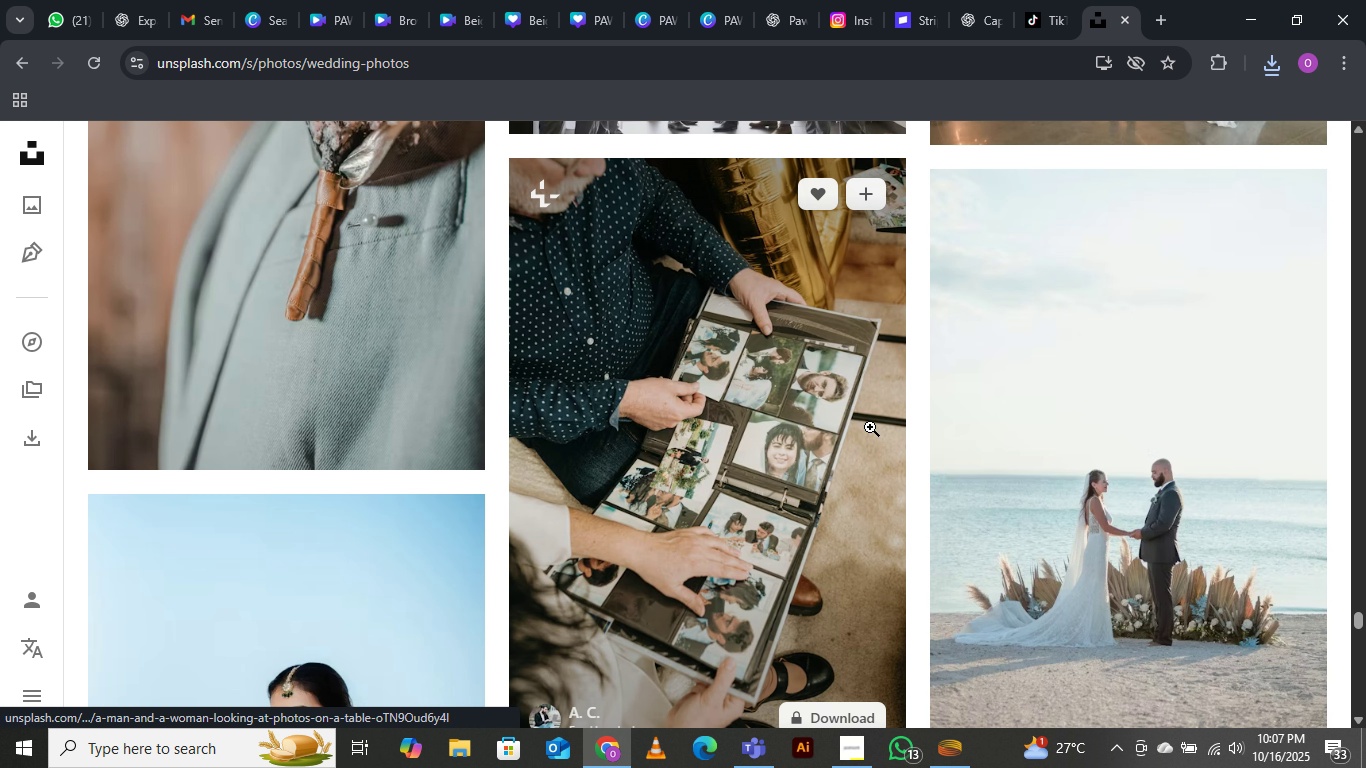 
scroll: coordinate [904, 347], scroll_direction: down, amount: 11.0
 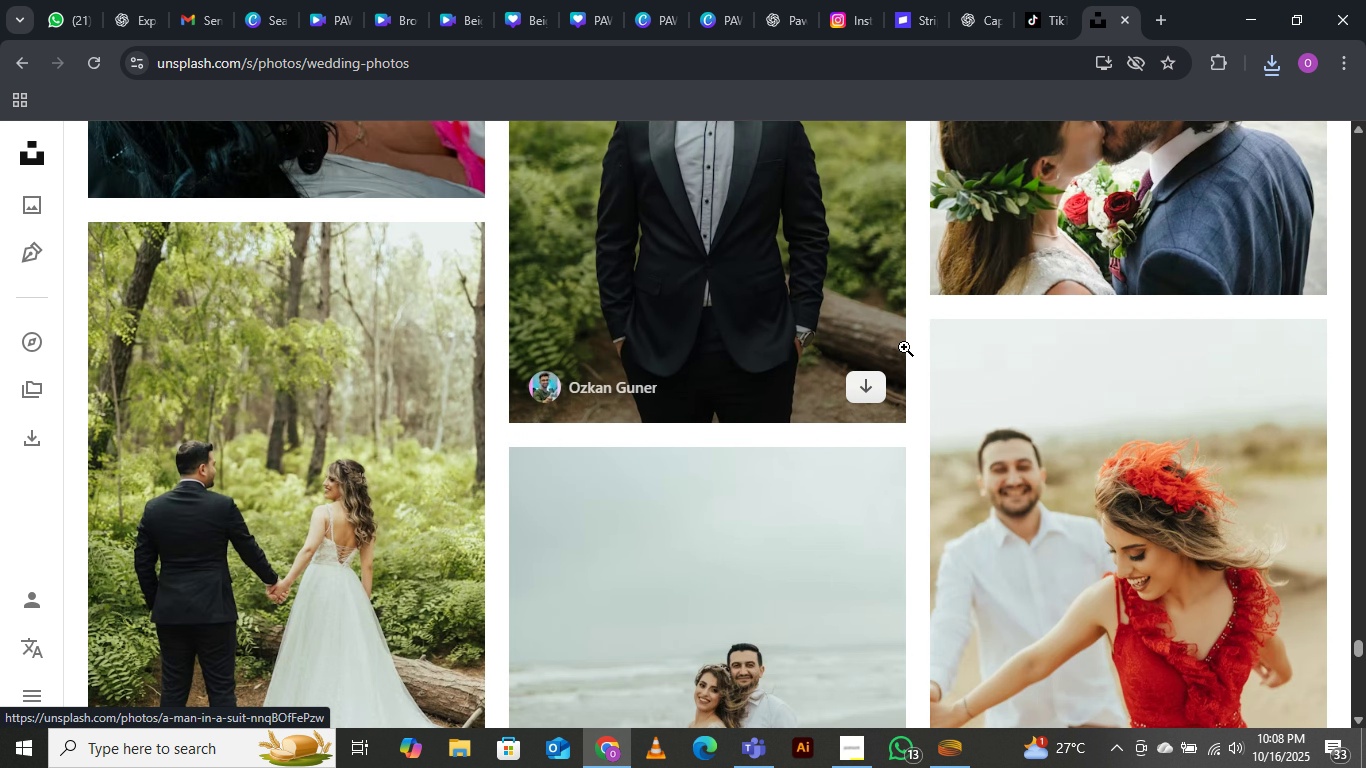 
scroll: coordinate [904, 347], scroll_direction: up, amount: 4.0
 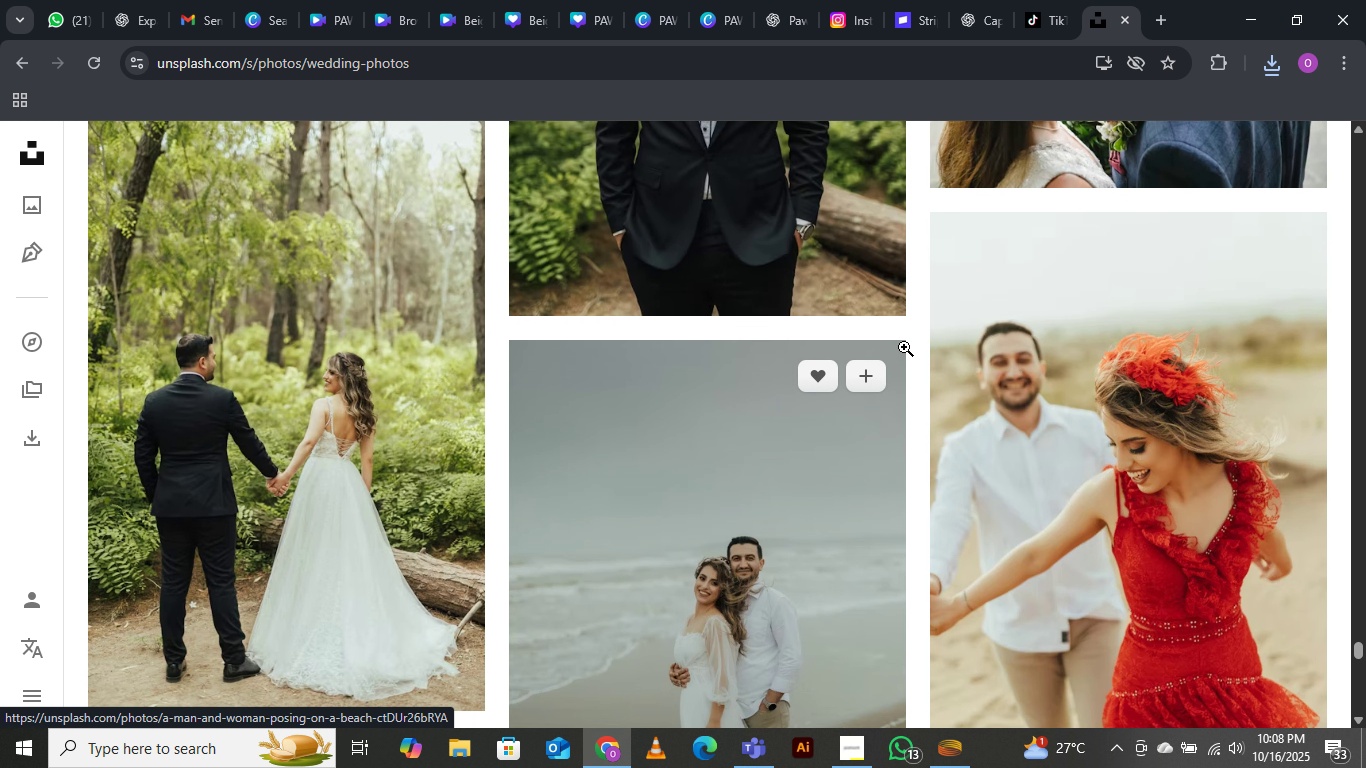 
scroll: coordinate [904, 347], scroll_direction: down, amount: 9.0
 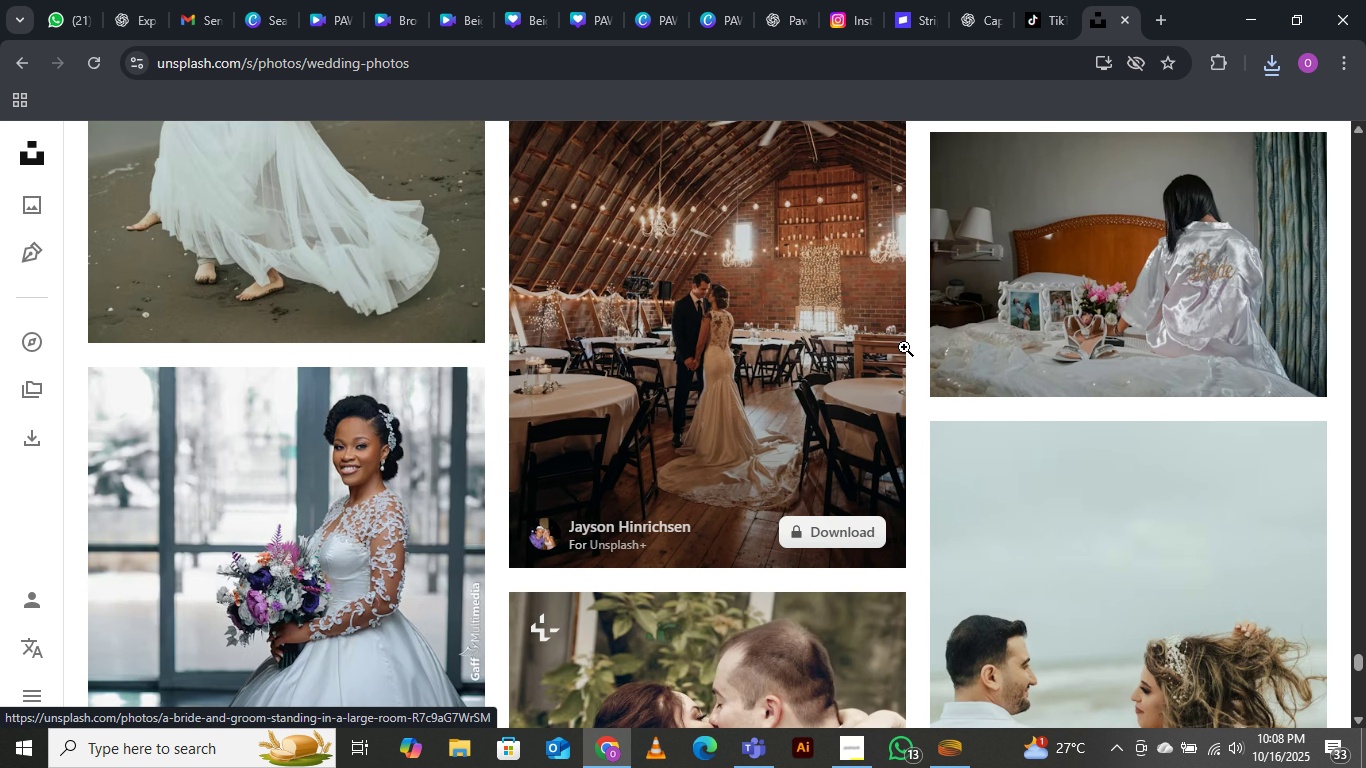 
scroll: coordinate [904, 347], scroll_direction: up, amount: 3.0
 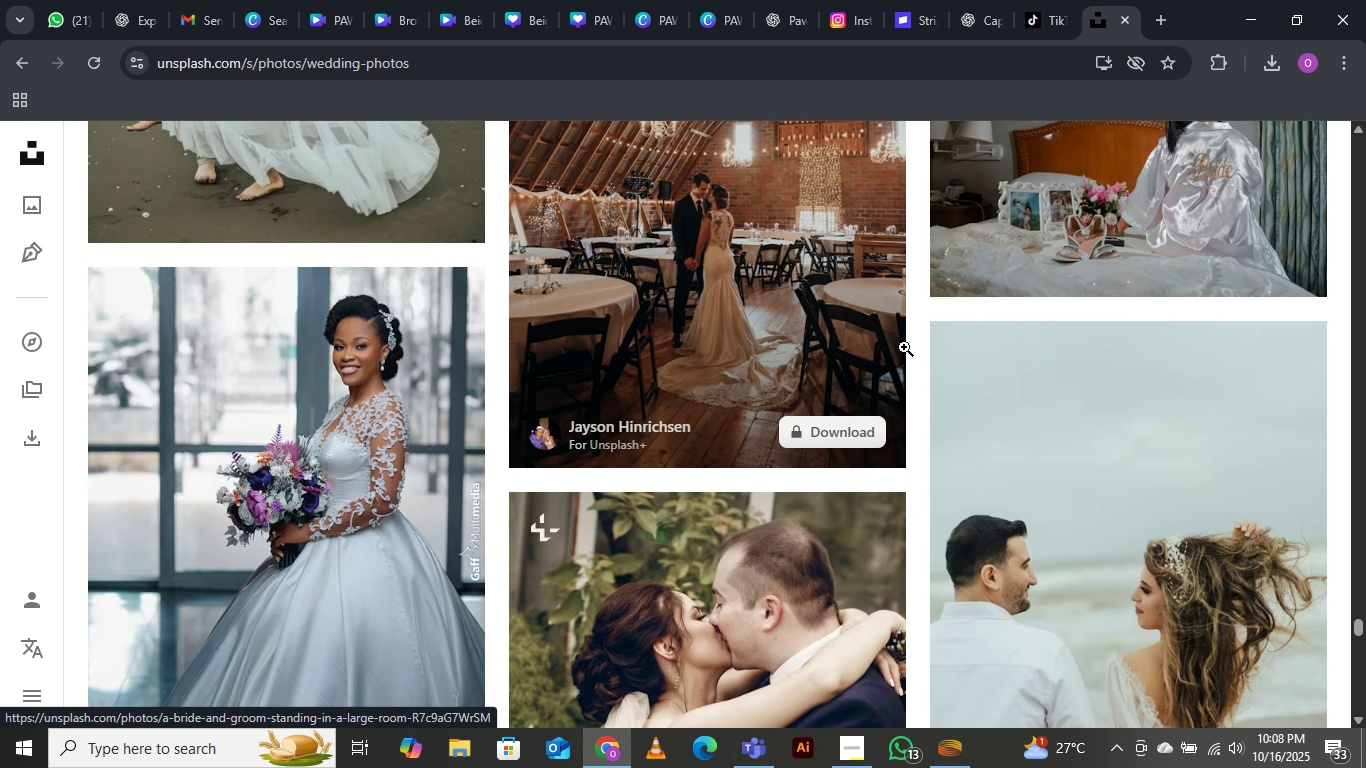 
scroll: coordinate [927, 411], scroll_direction: down, amount: 31.0
 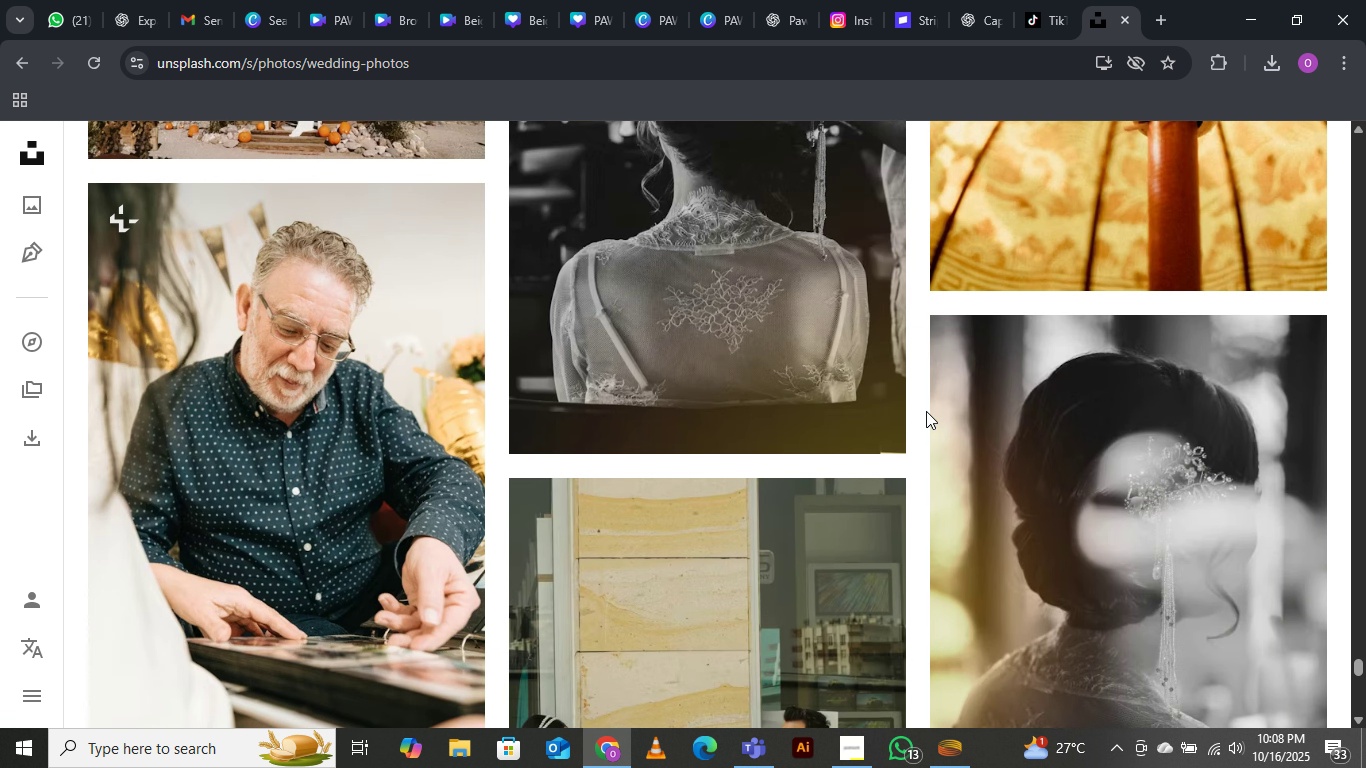 
scroll: coordinate [791, 441], scroll_direction: down, amount: 18.0
 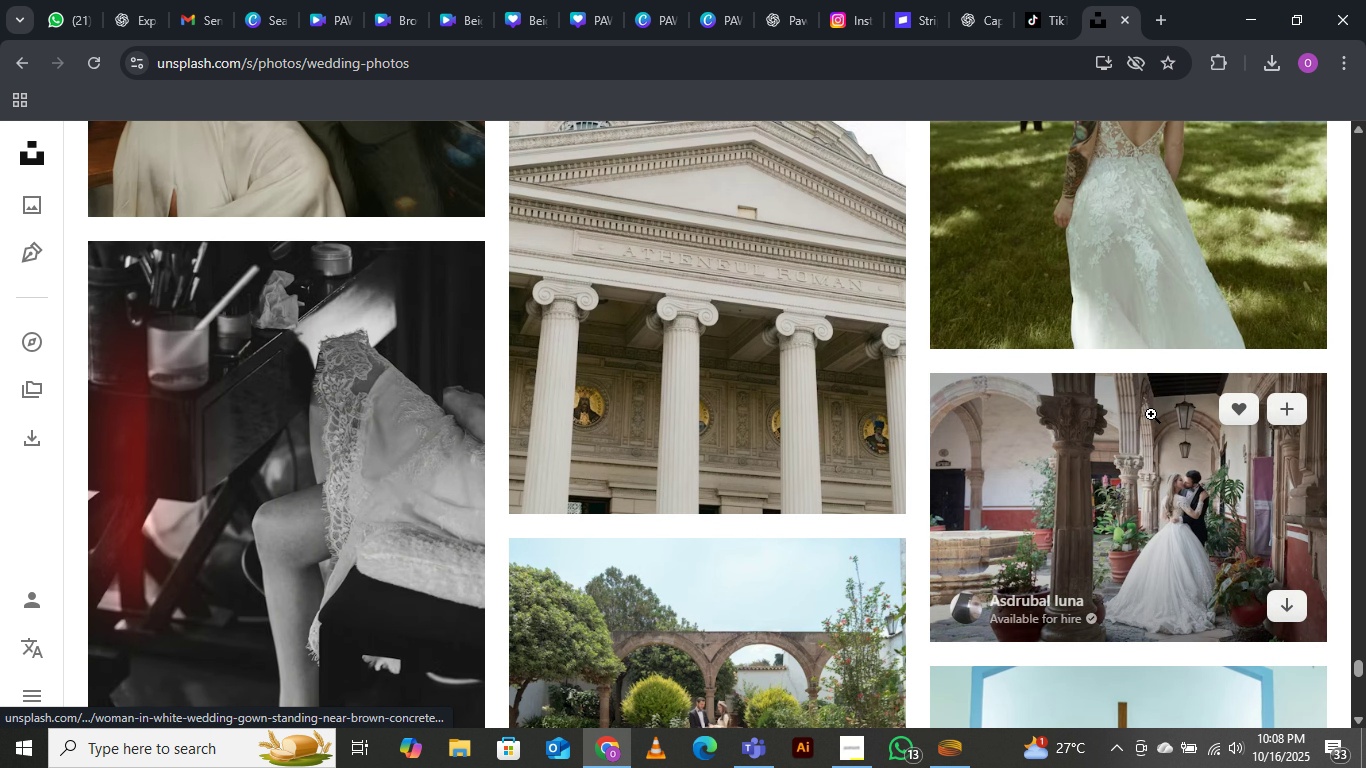 
scroll: coordinate [1146, 372], scroll_direction: up, amount: 3.0
 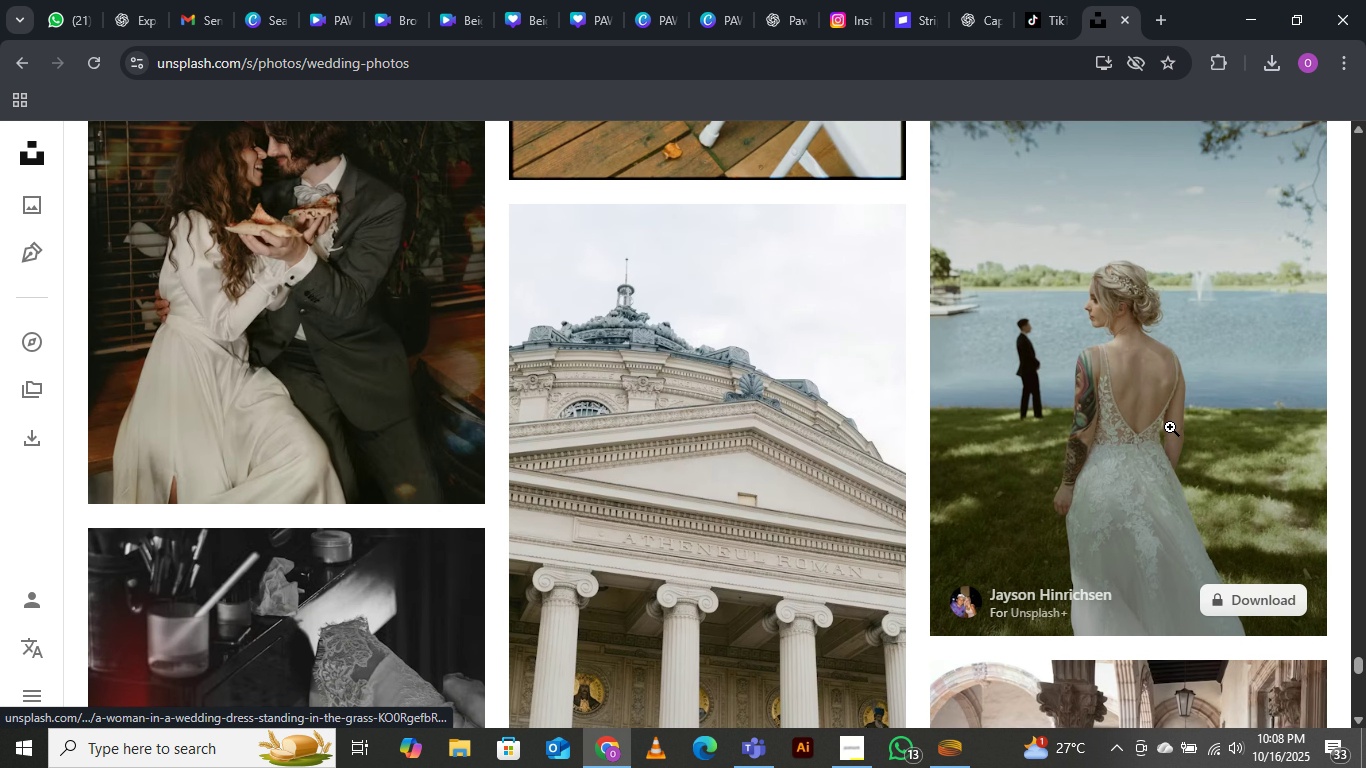 
scroll: coordinate [743, 507], scroll_direction: down, amount: 19.0
 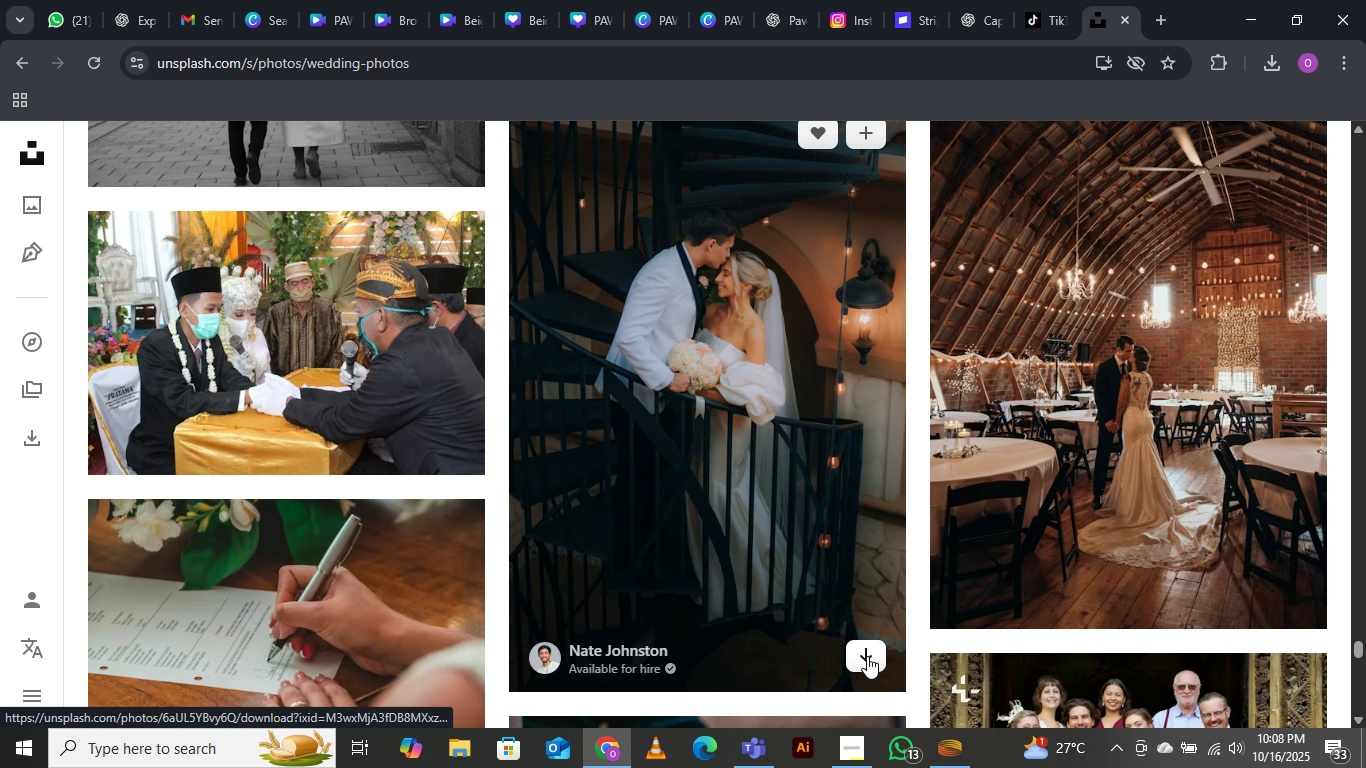 
left_click([867, 656])
 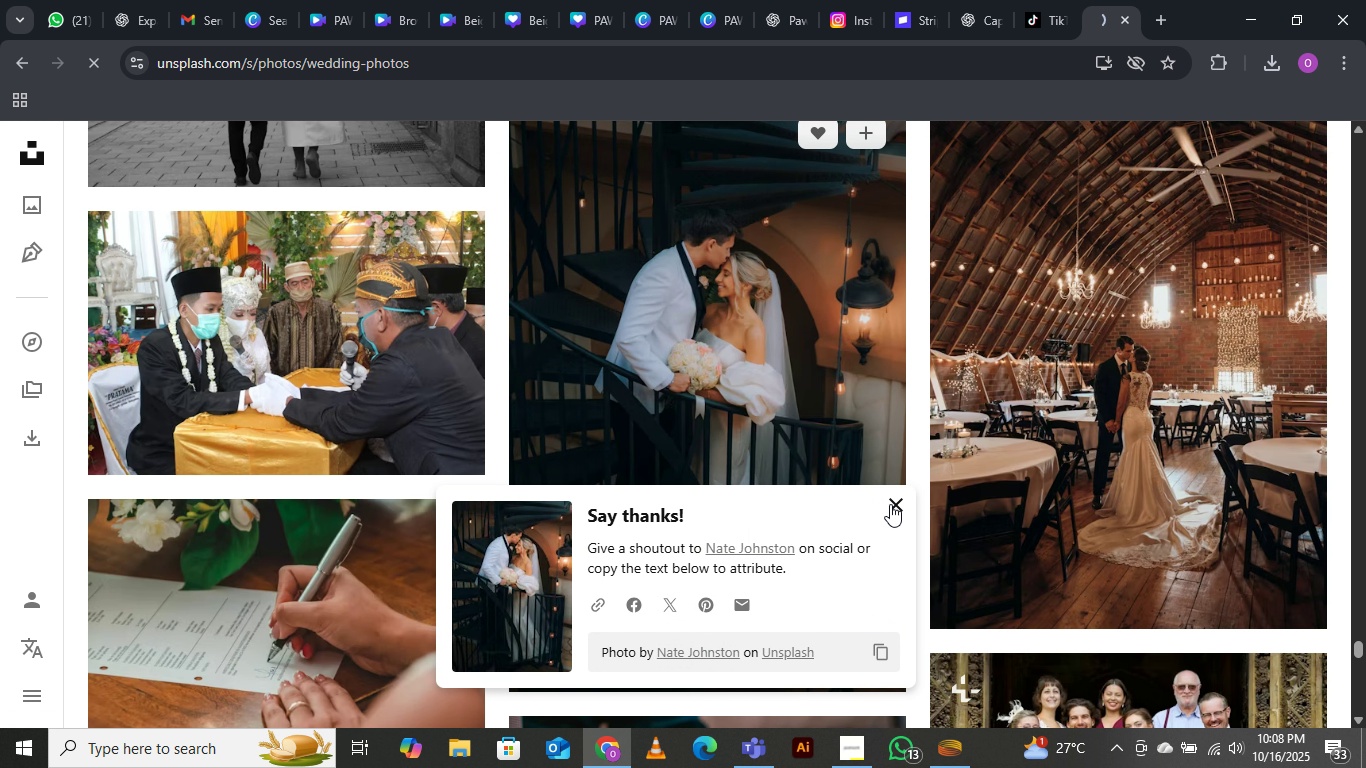 
left_click([893, 505])
 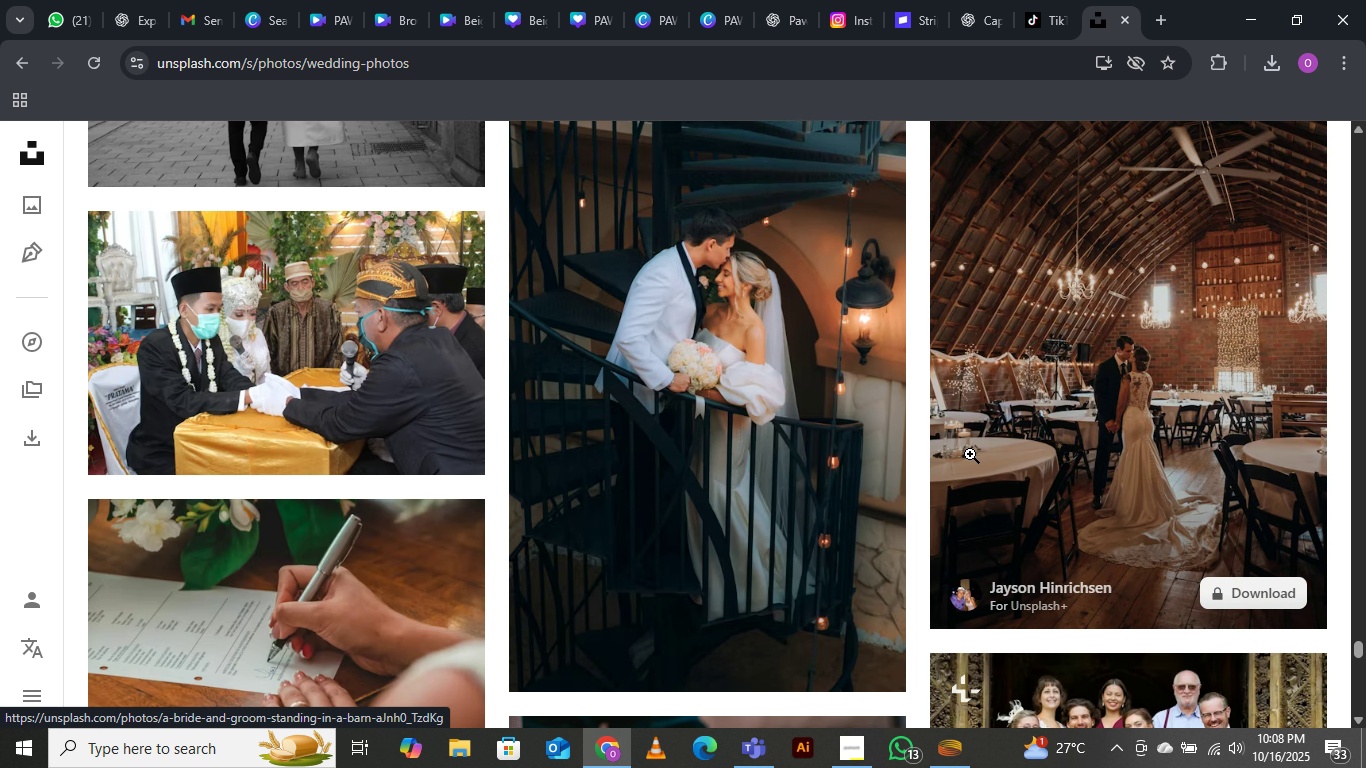 
scroll: coordinate [688, 393], scroll_direction: down, amount: 40.0
 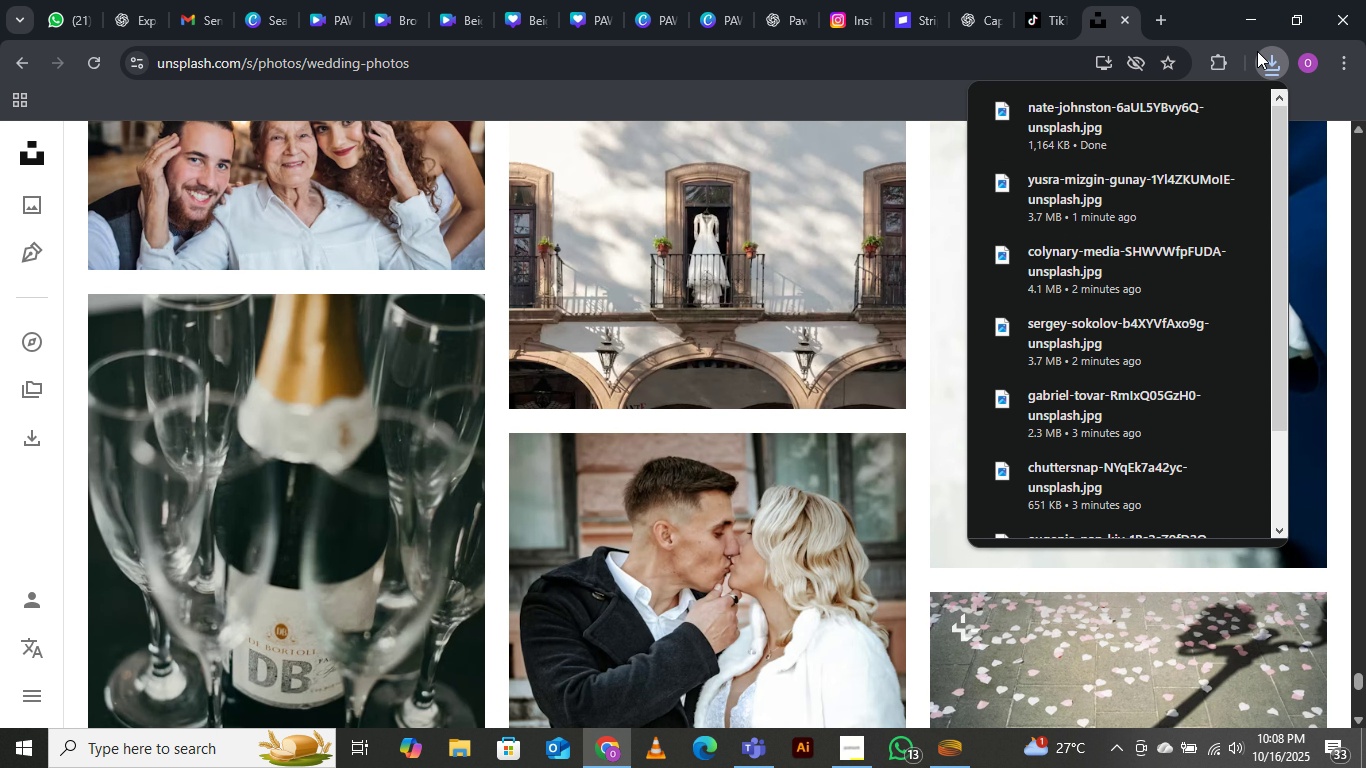 
left_click([1260, 53])
 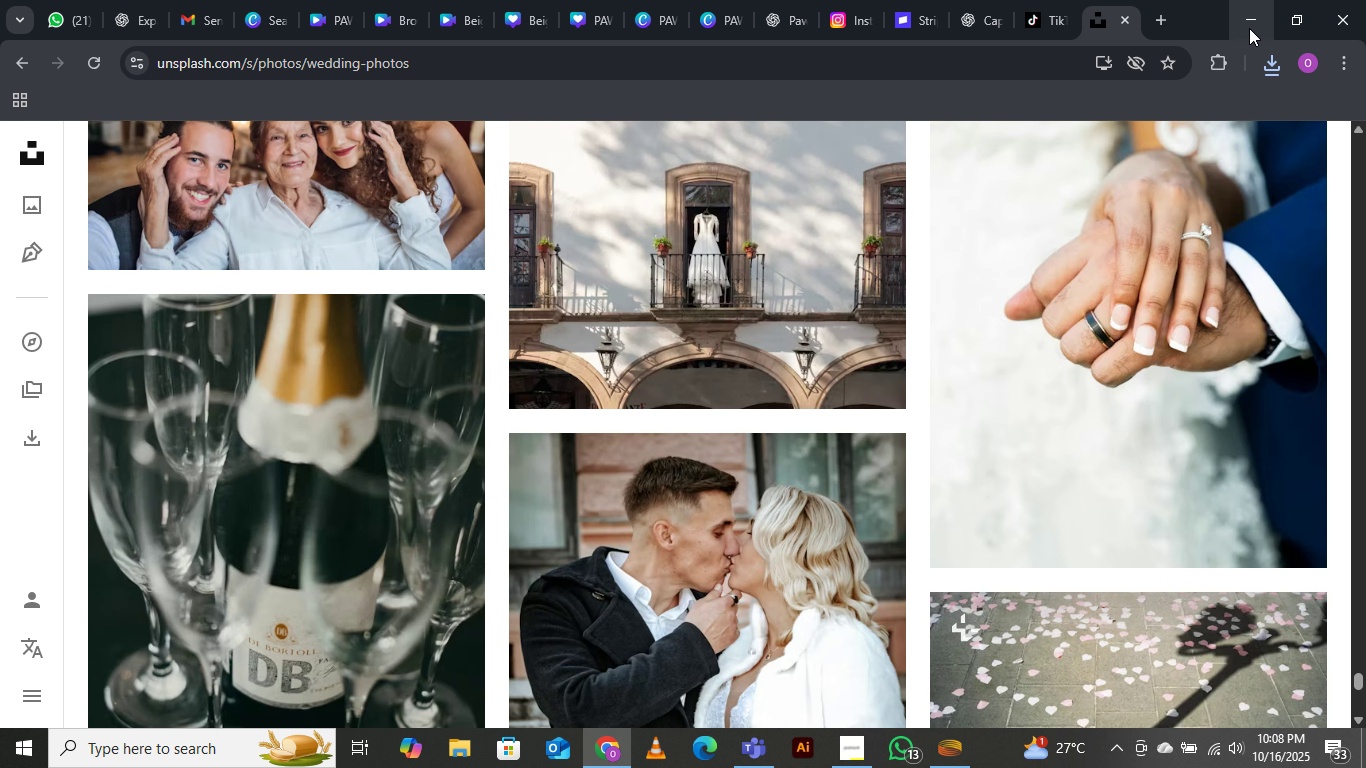 
left_click([1249, 28])
 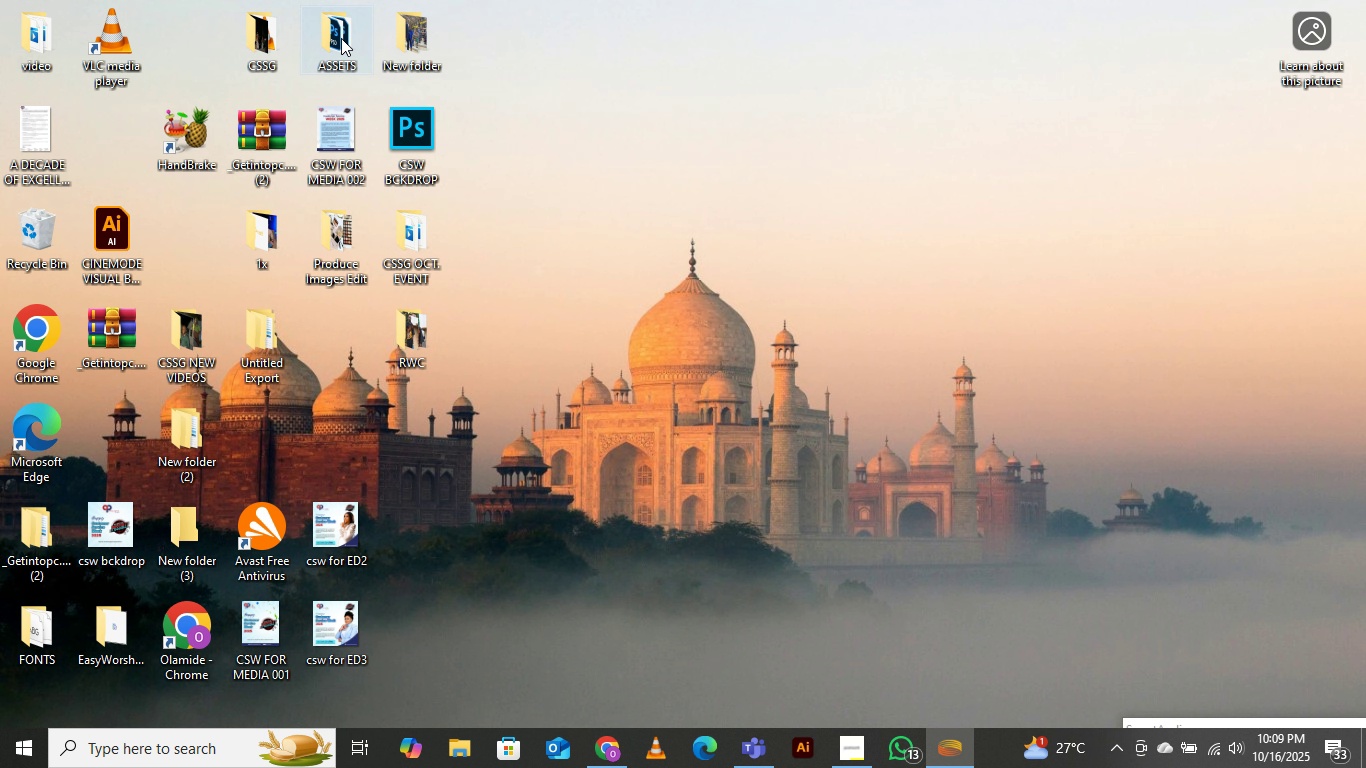 
double_click([341, 38])
 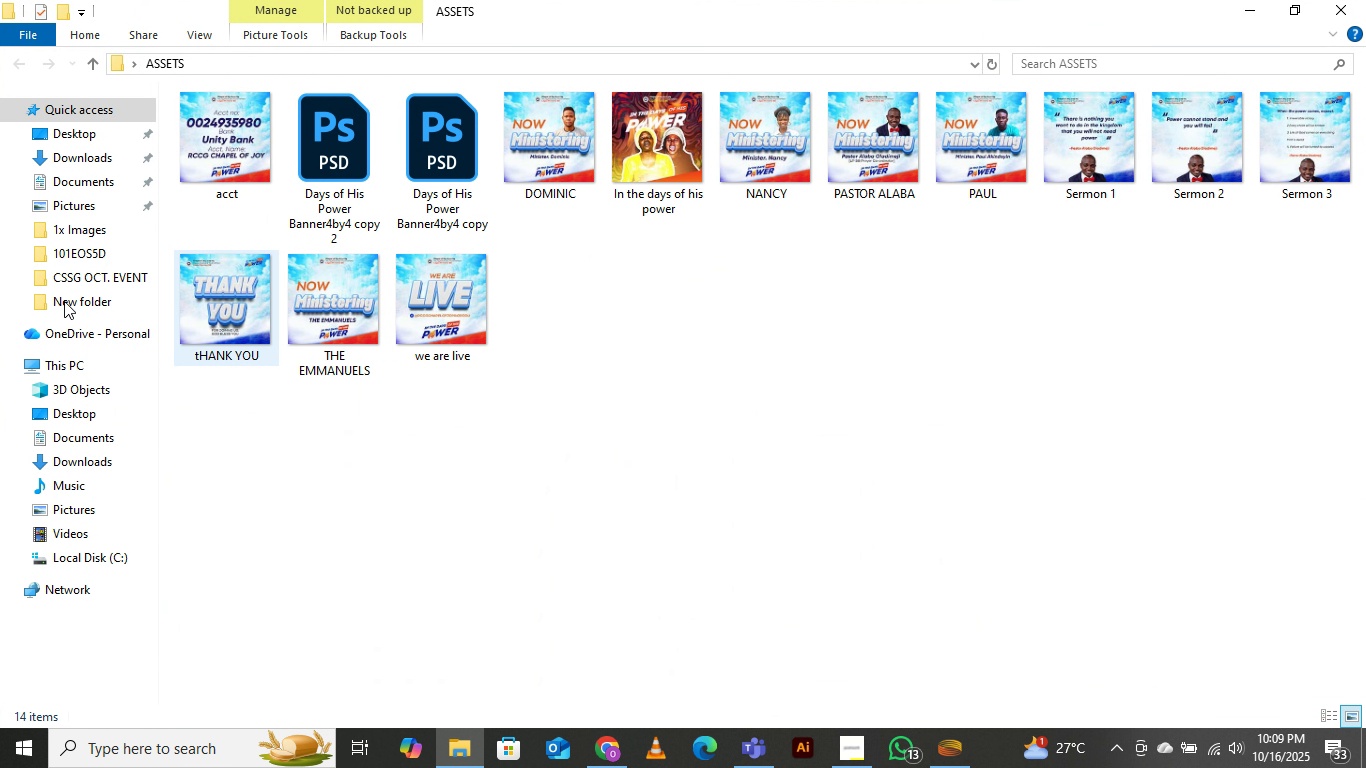 
left_click([75, 156])
 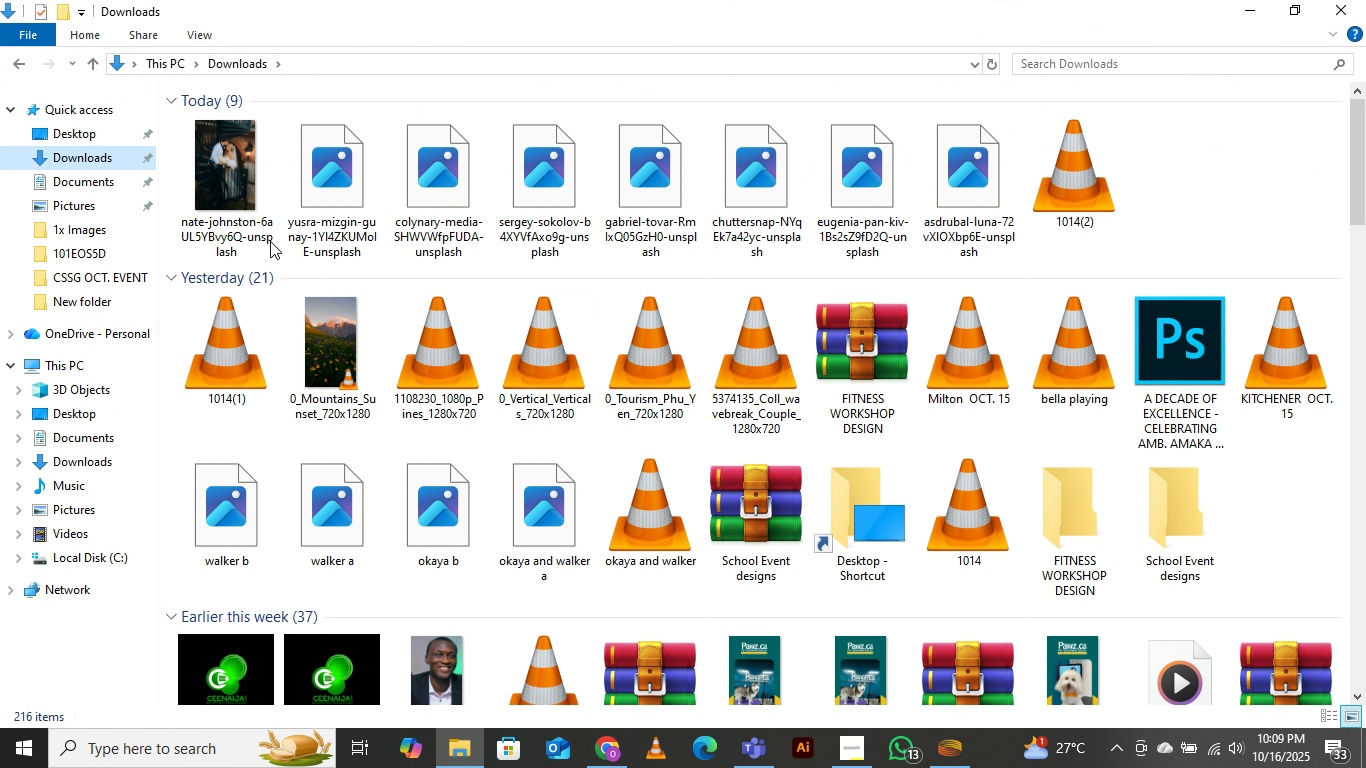 
left_click([238, 160])
 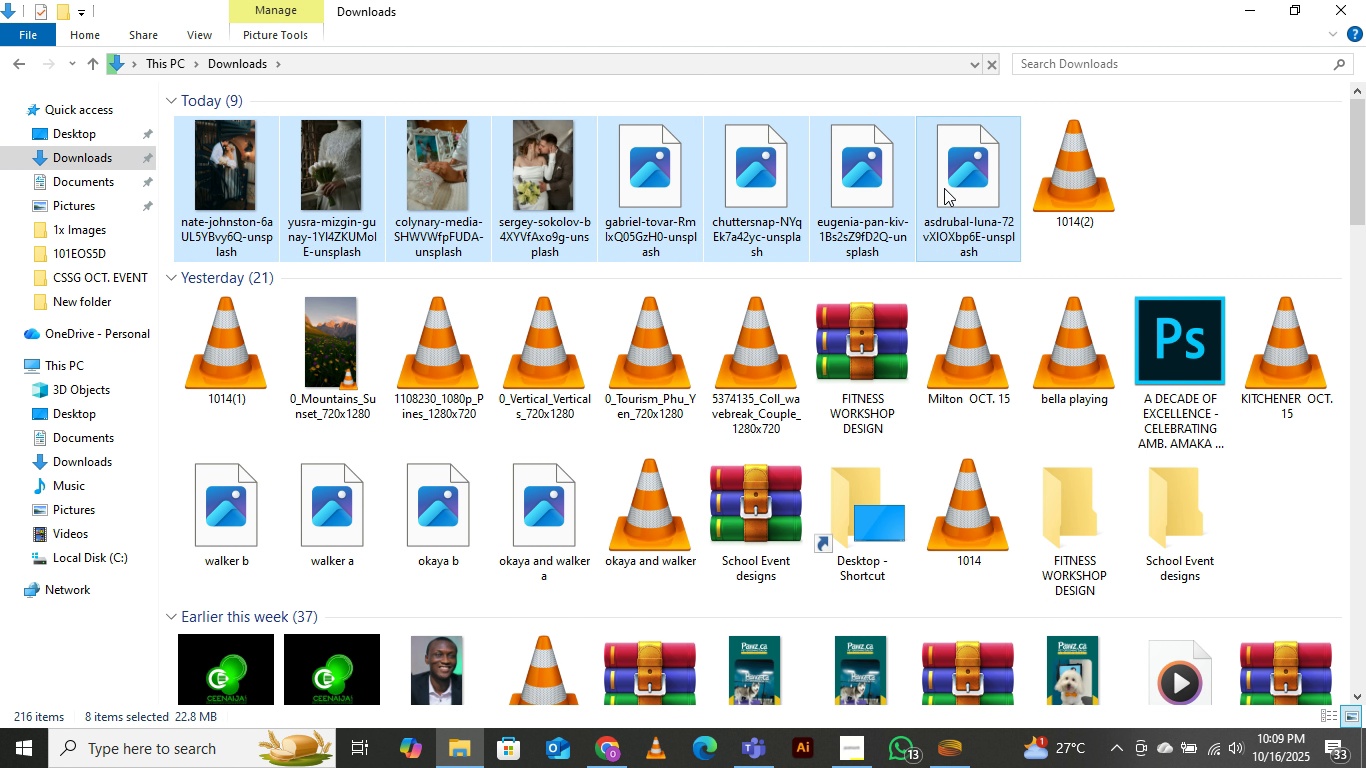 
hold_key(key=ShiftLeft, duration=0.54)
left_click([944, 188])
 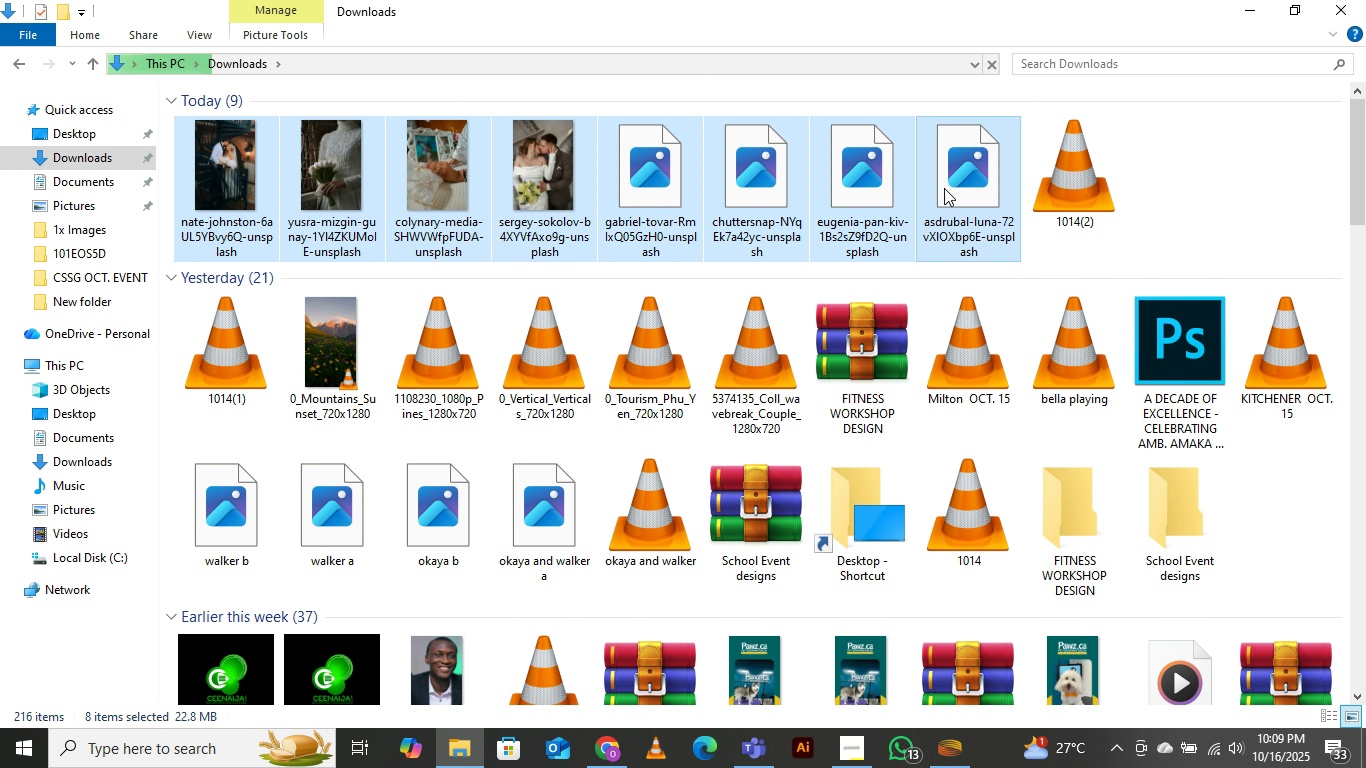 
key(Control+ControlLeft)
 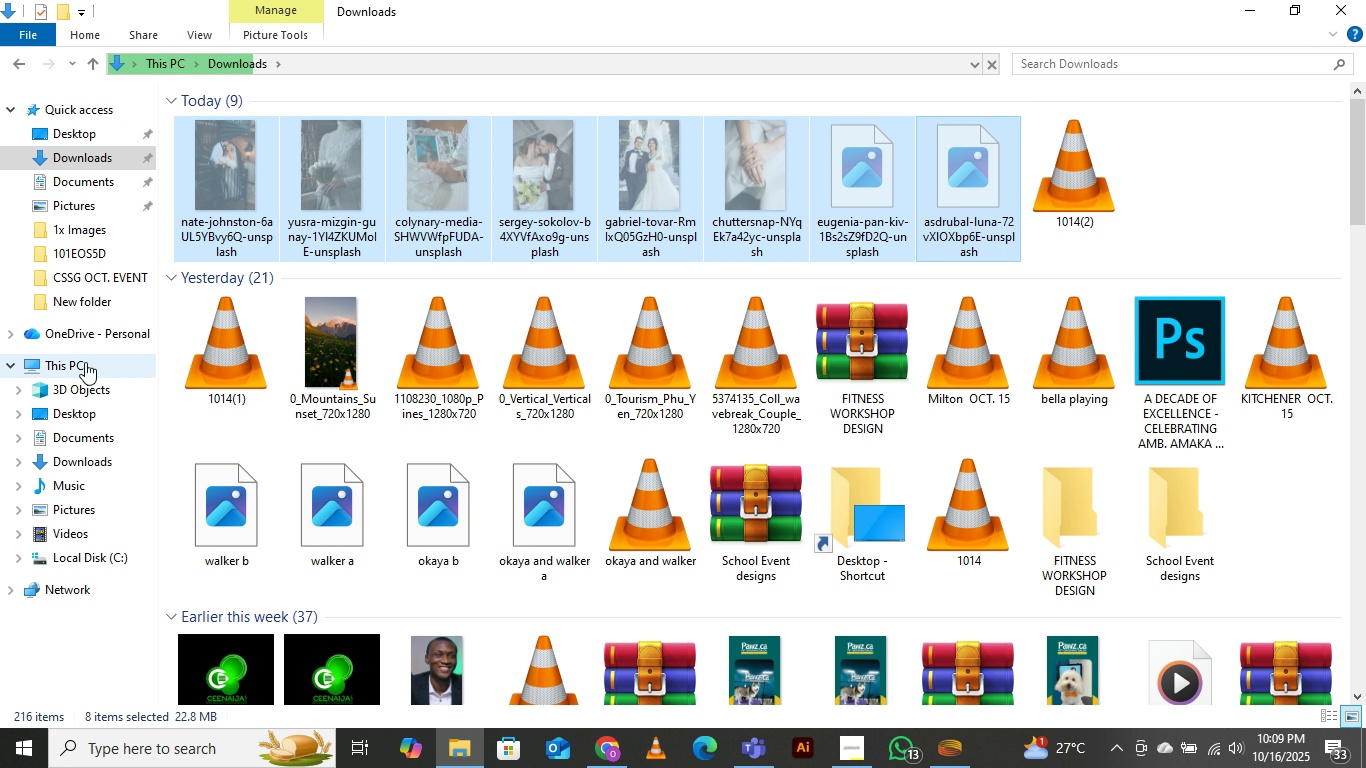 
key(Control+X)
 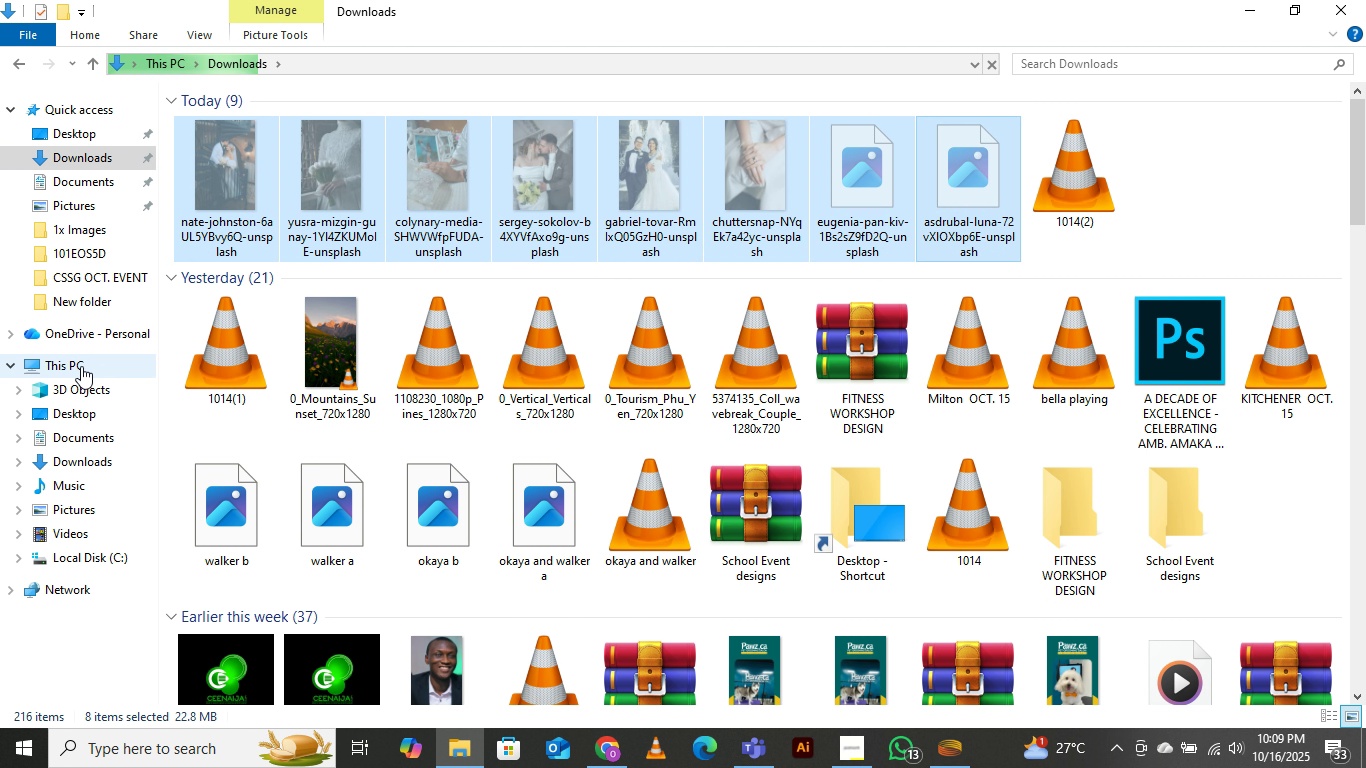 
left_click([76, 364])
 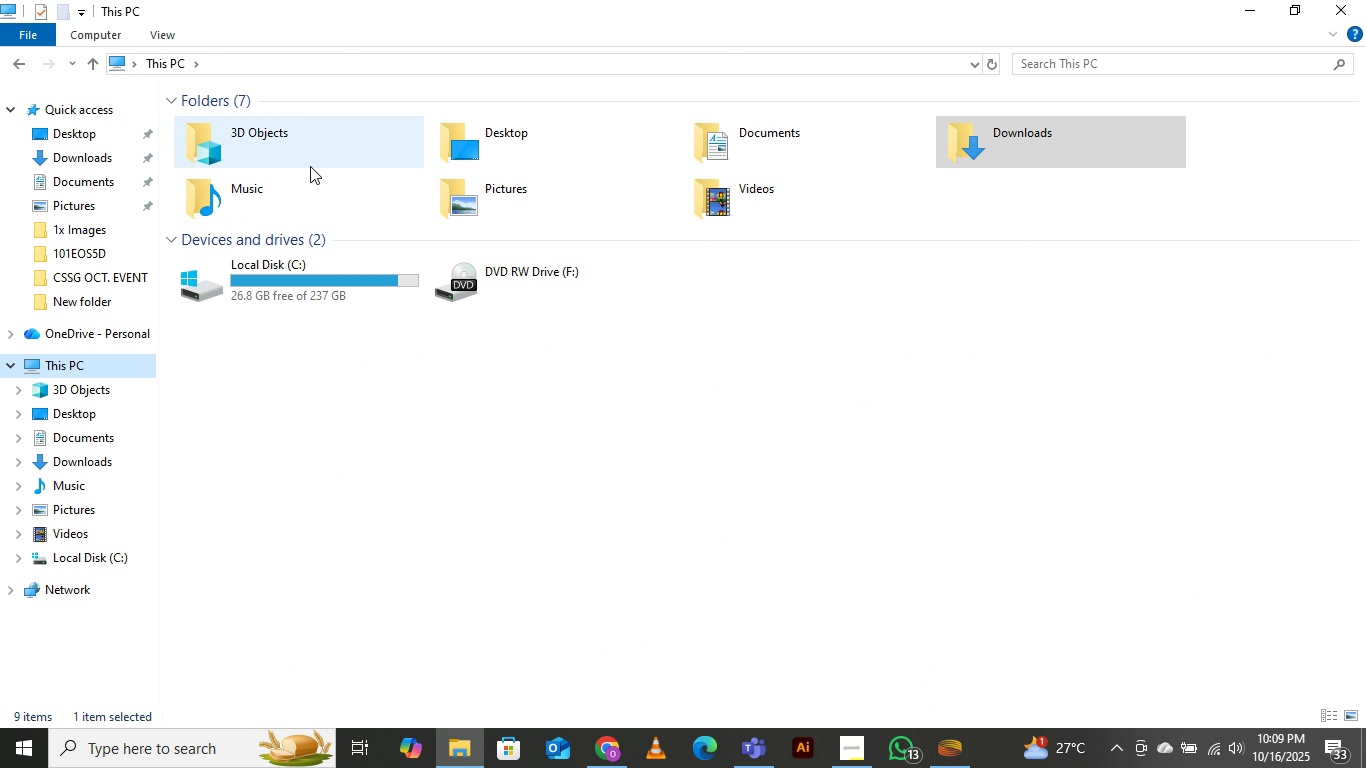 
double_click([288, 150])
 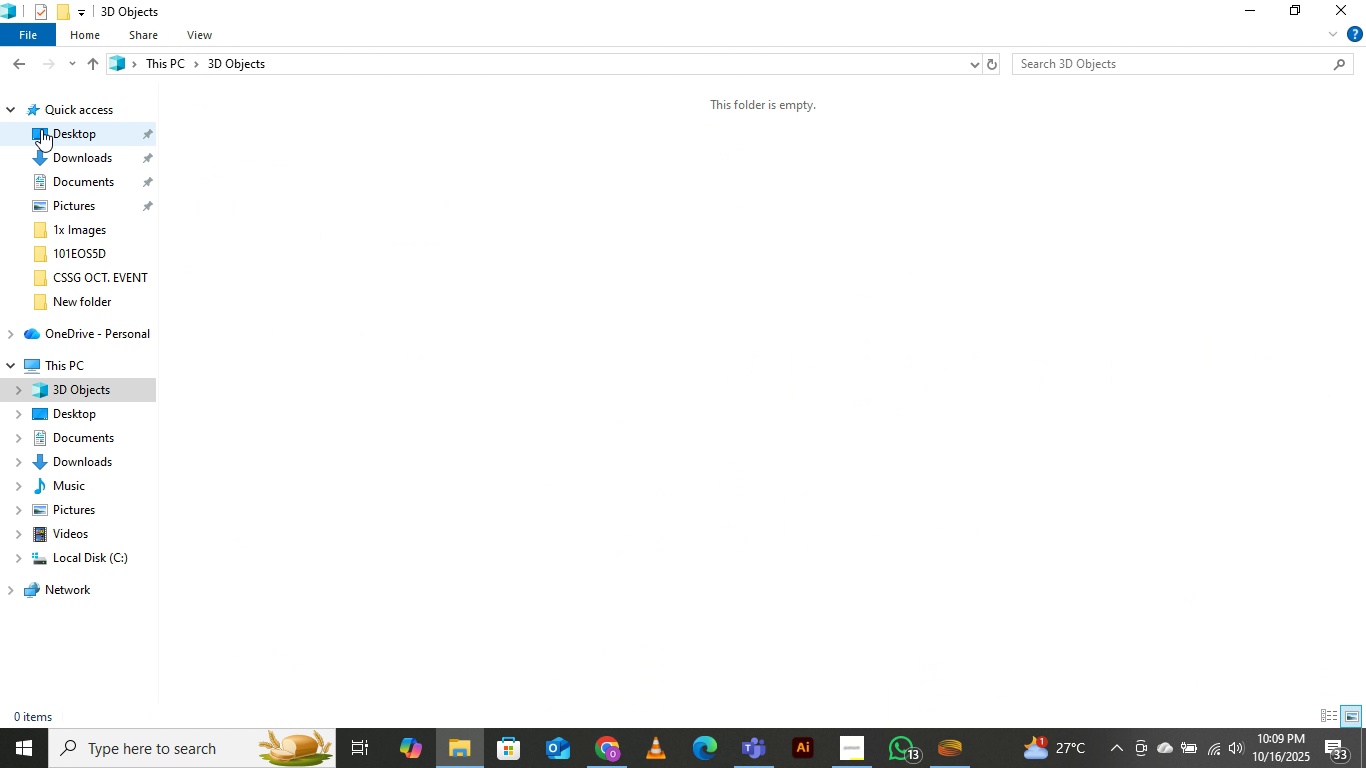 
left_click([40, 128])
 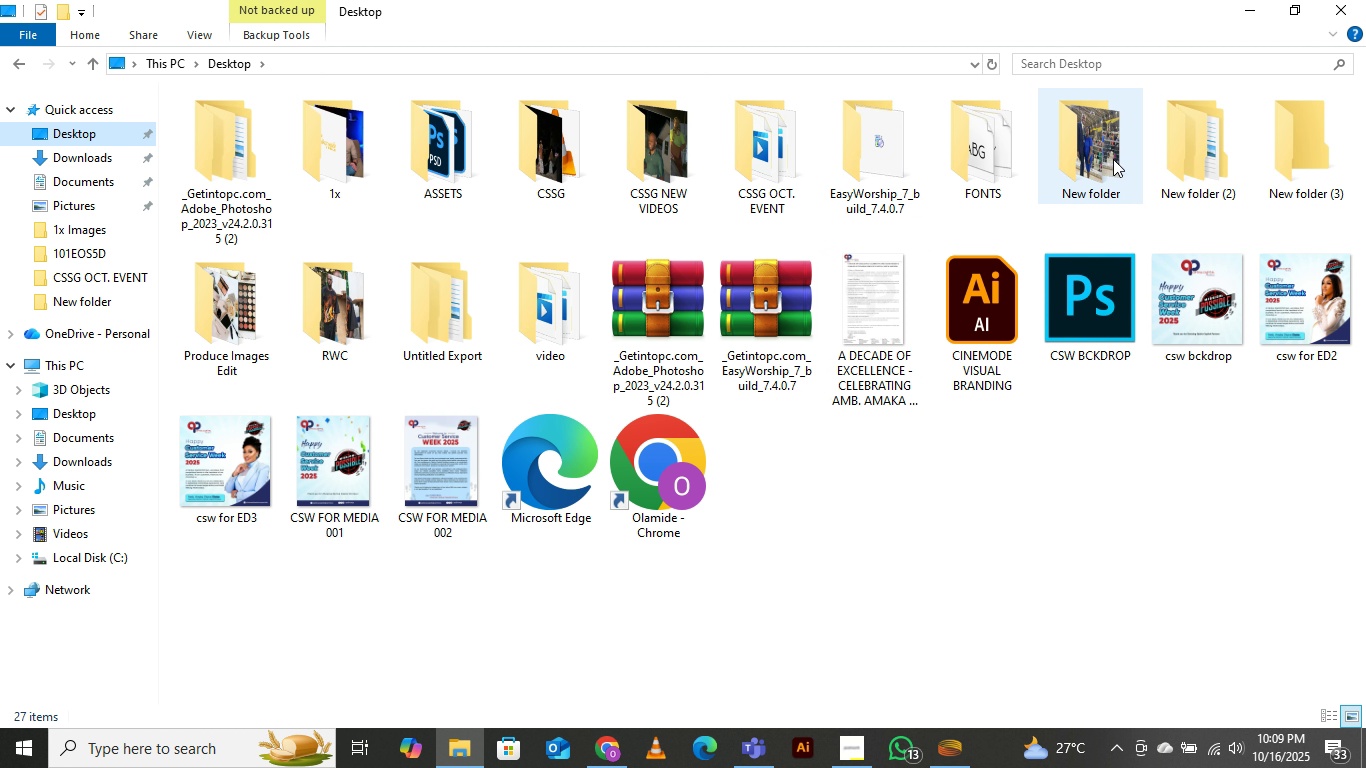 
double_click([1110, 154])
 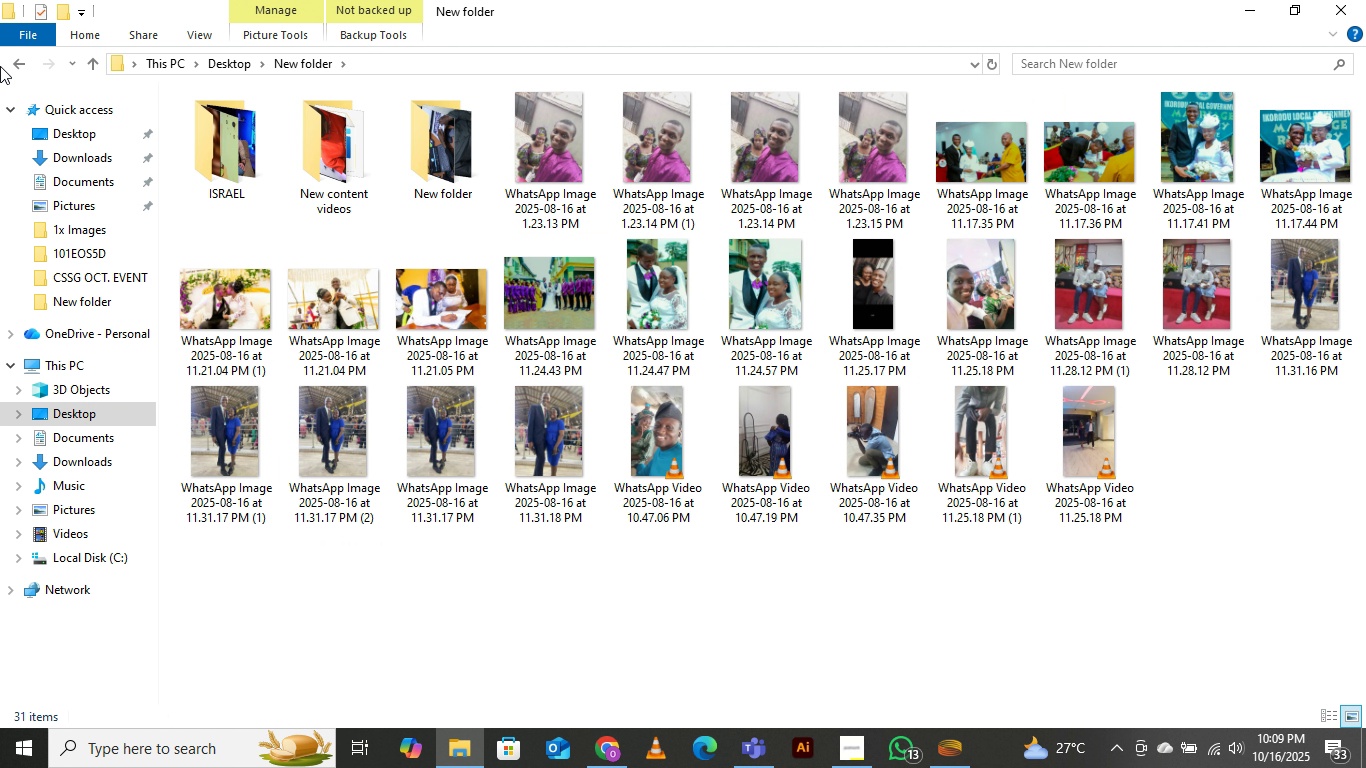 
left_click([3, 57])
 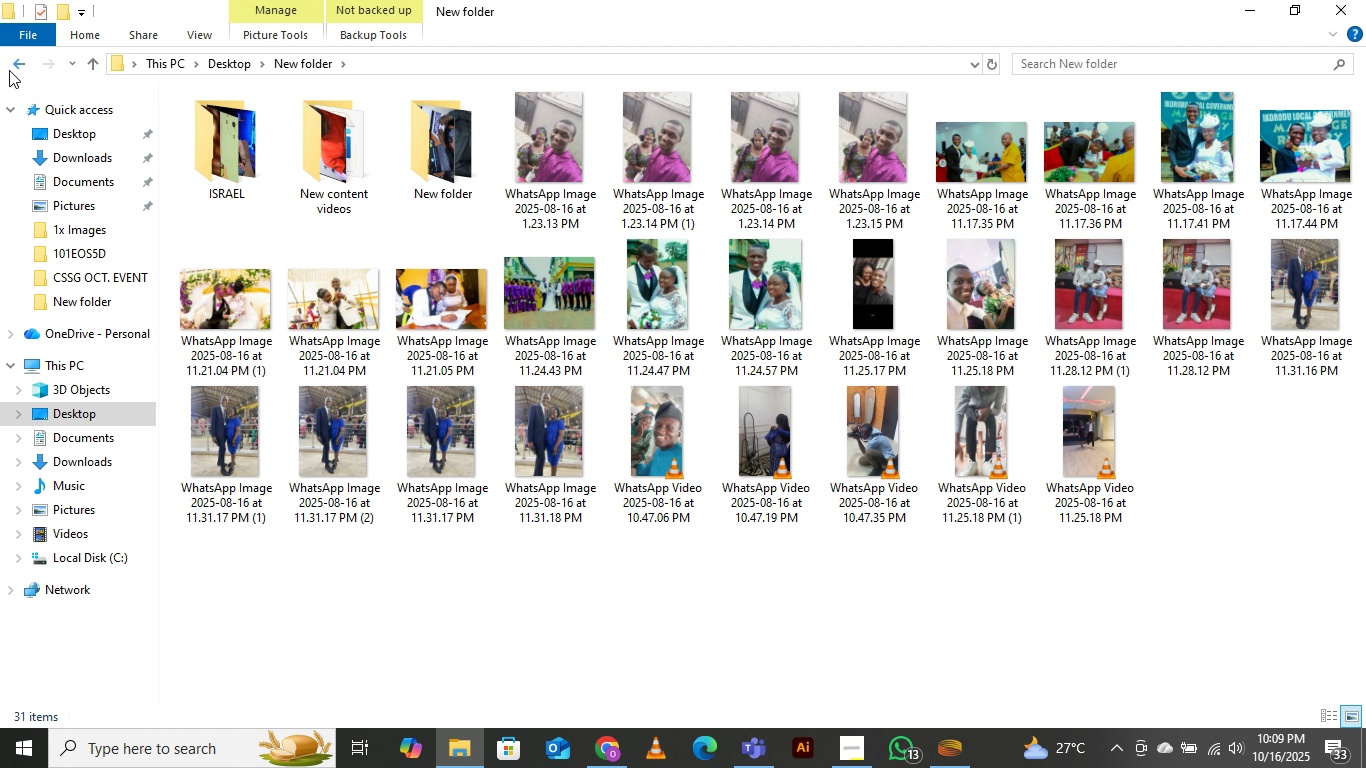 
left_click([9, 70])
 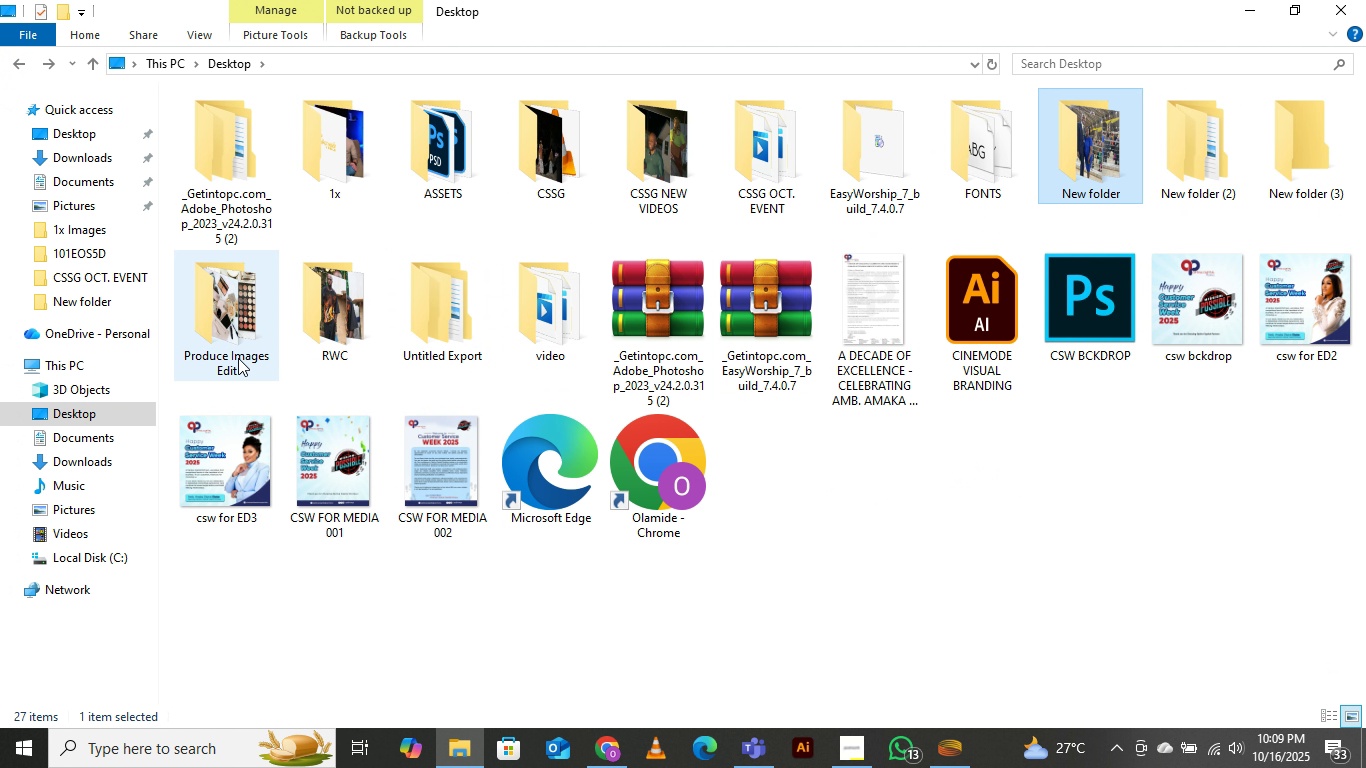 
double_click([231, 309])
 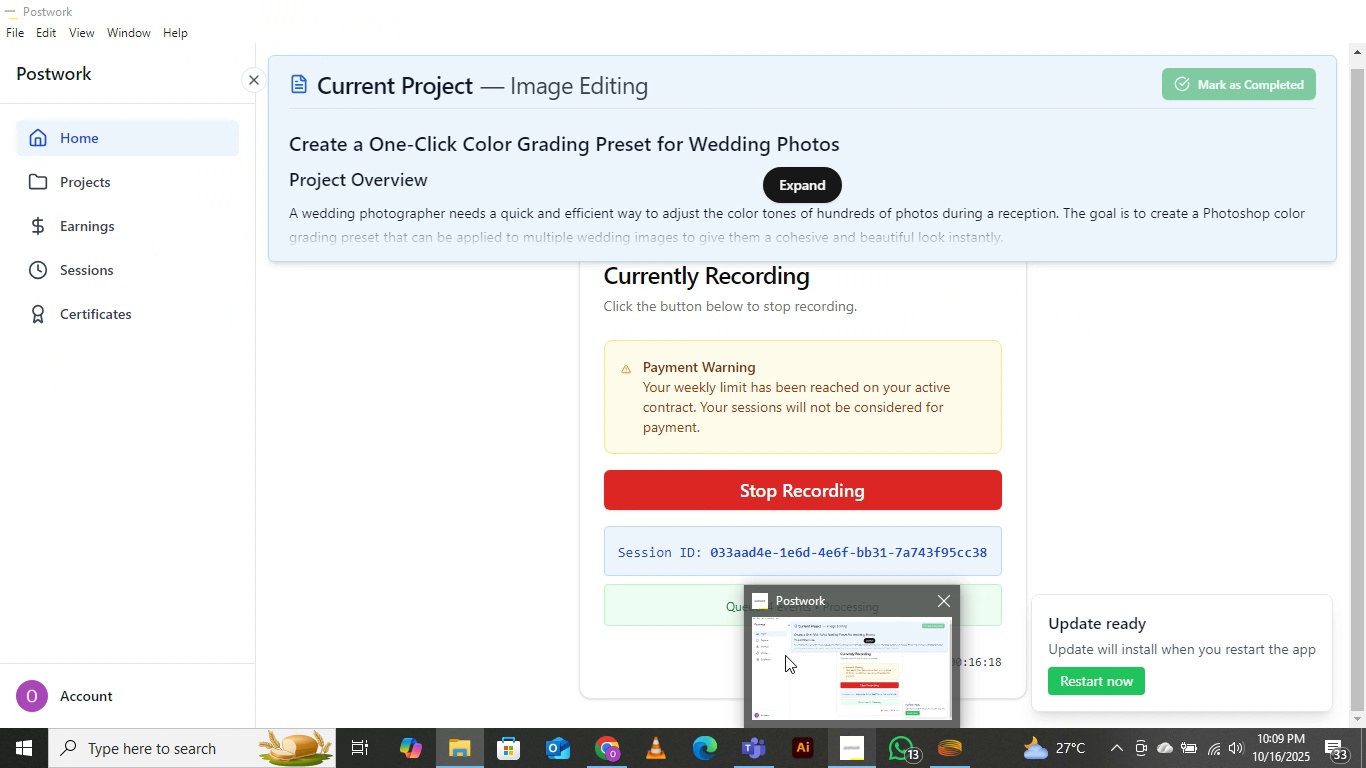 
wait(9.32)
 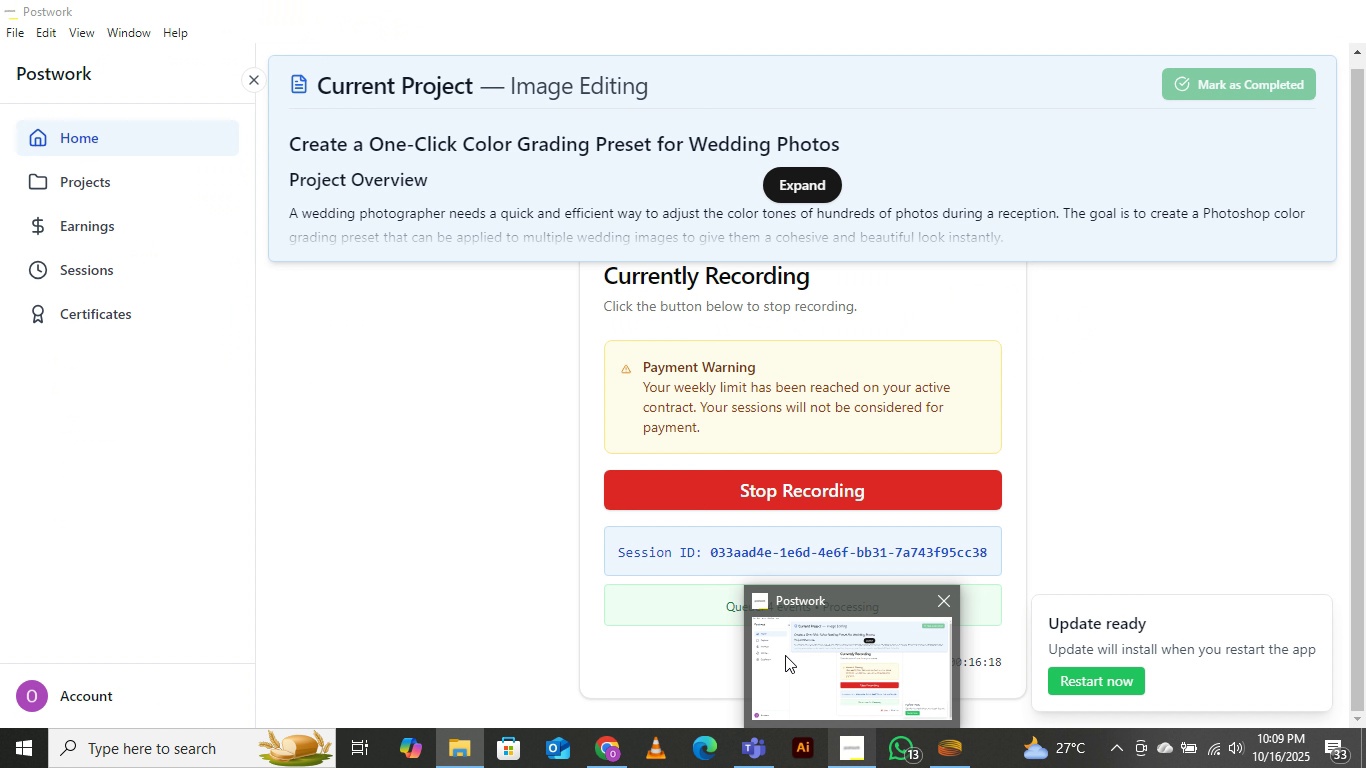 
left_click([493, 653])
 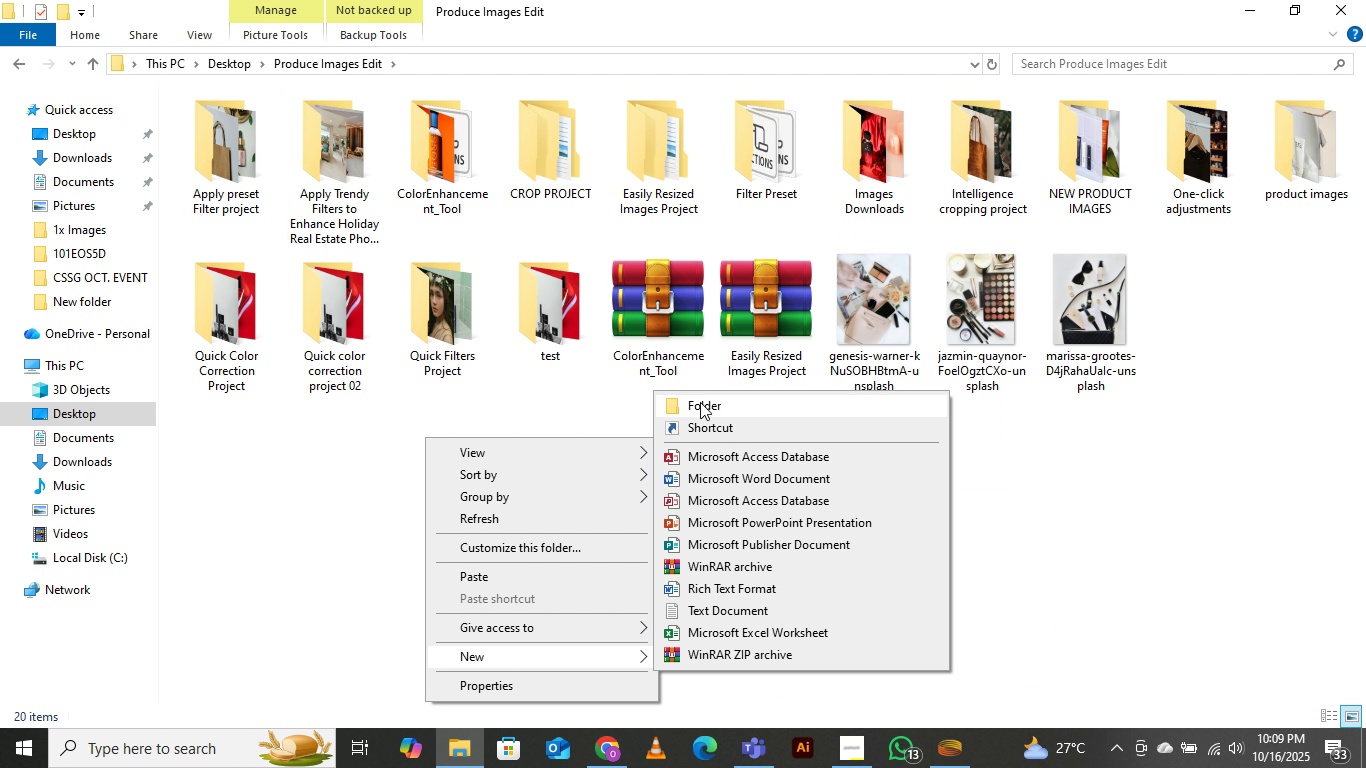 
left_click([700, 401])
 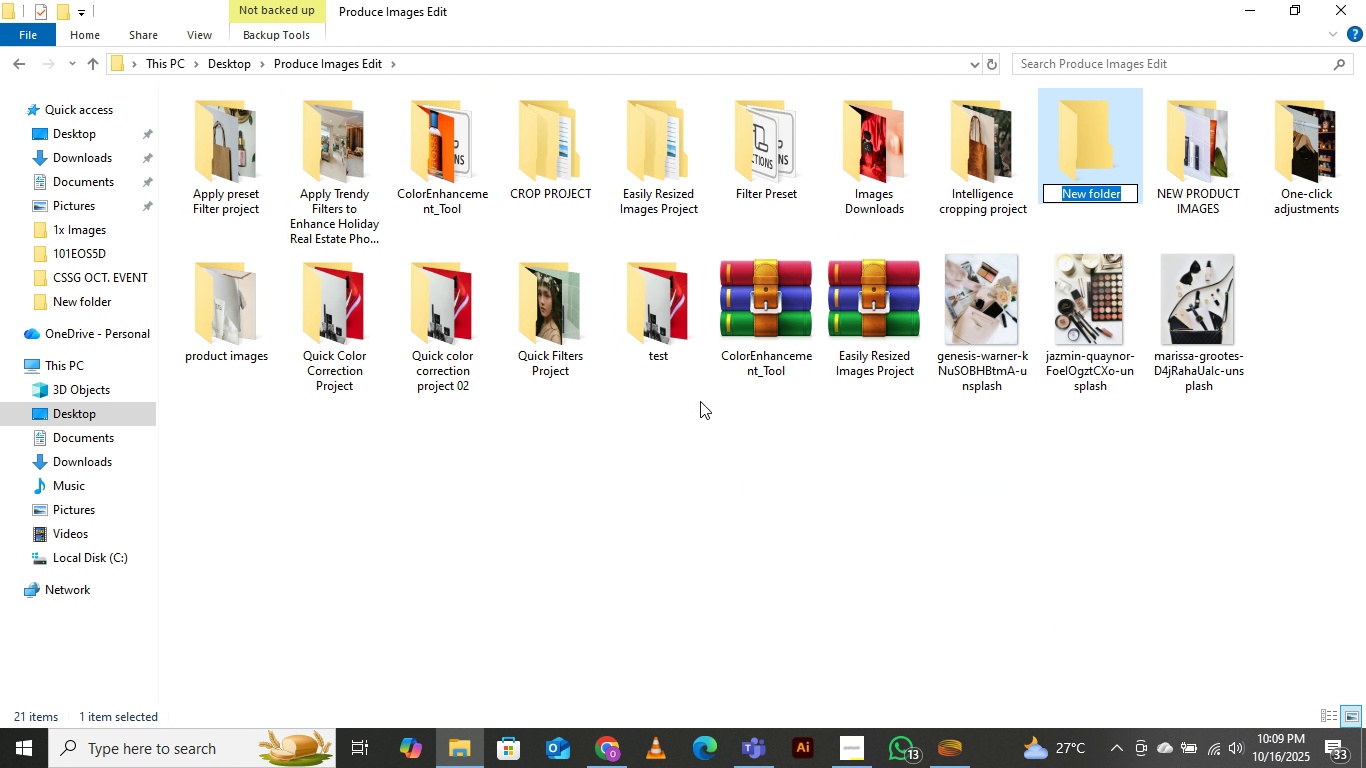 
type(Grading for wedding Project)
 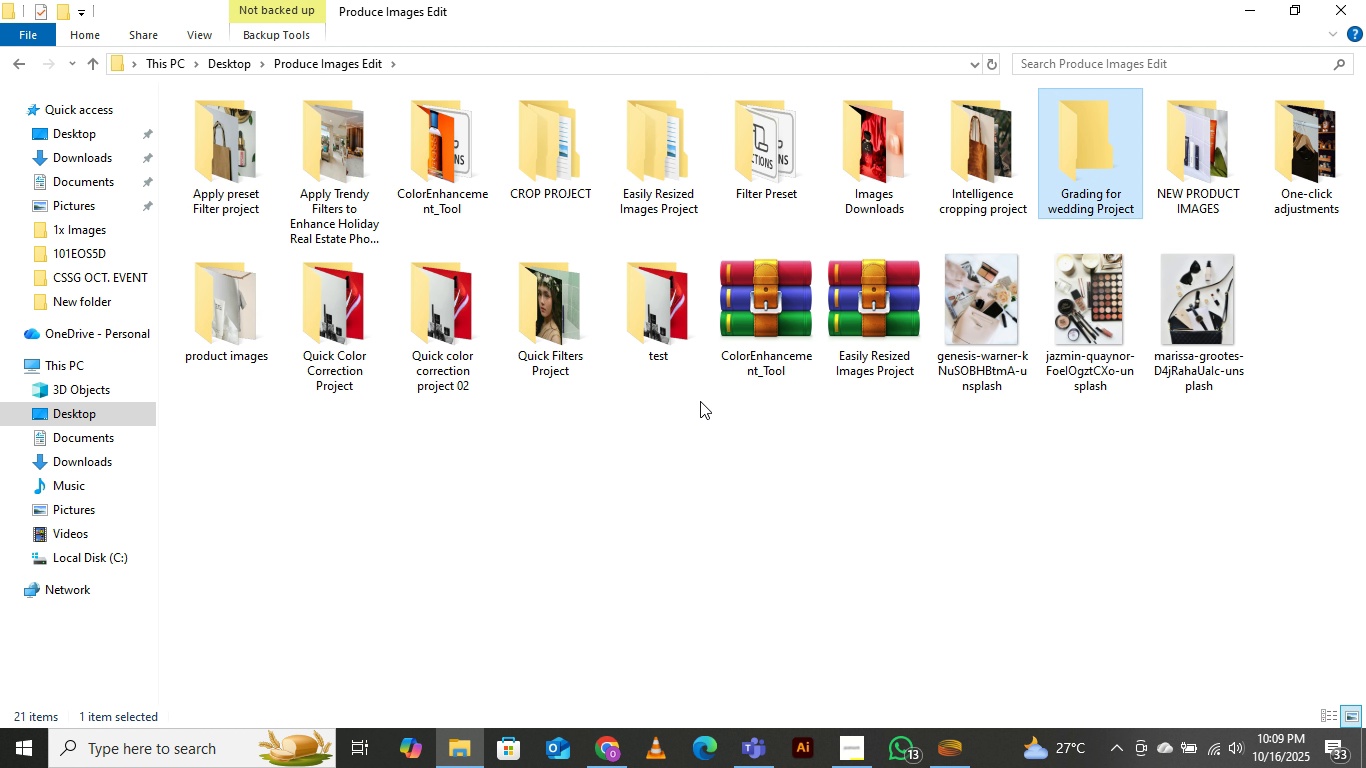 
key(Enter)
 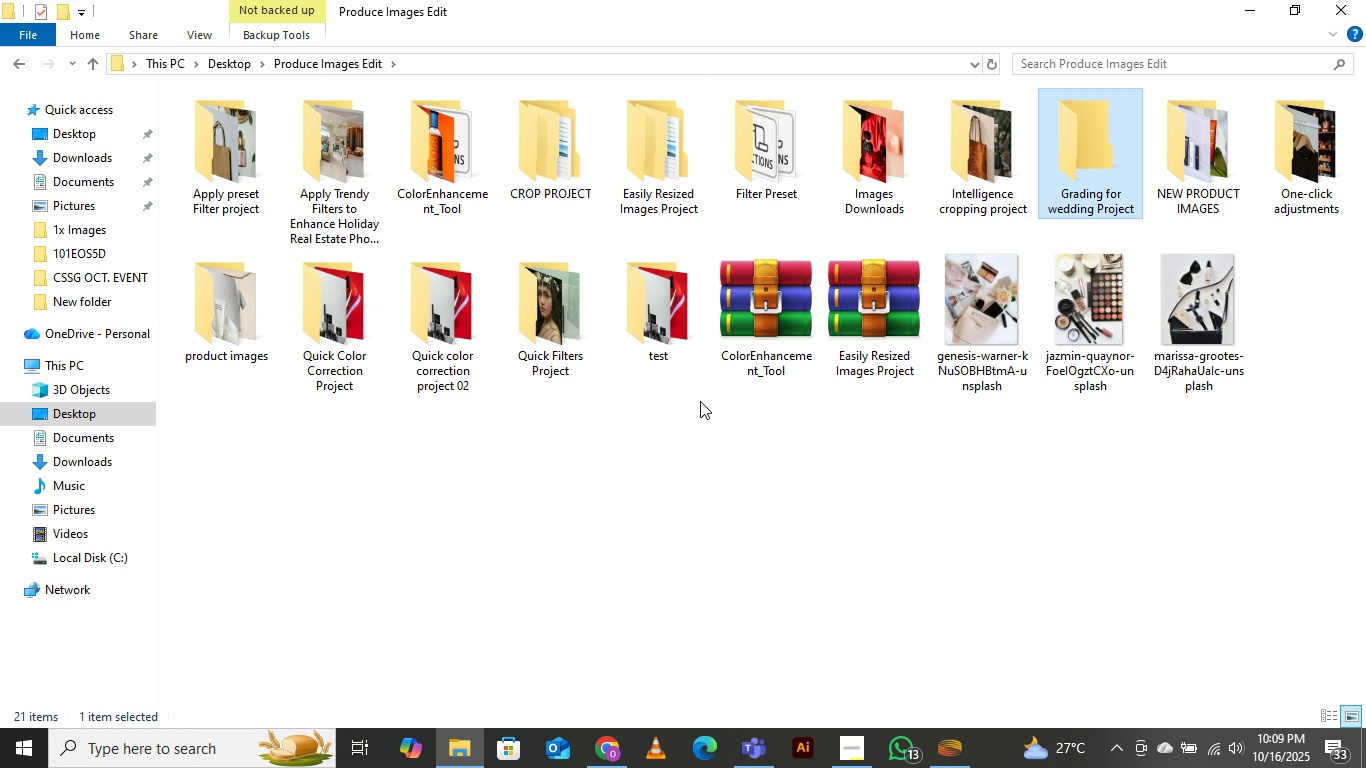 
key(Enter)
 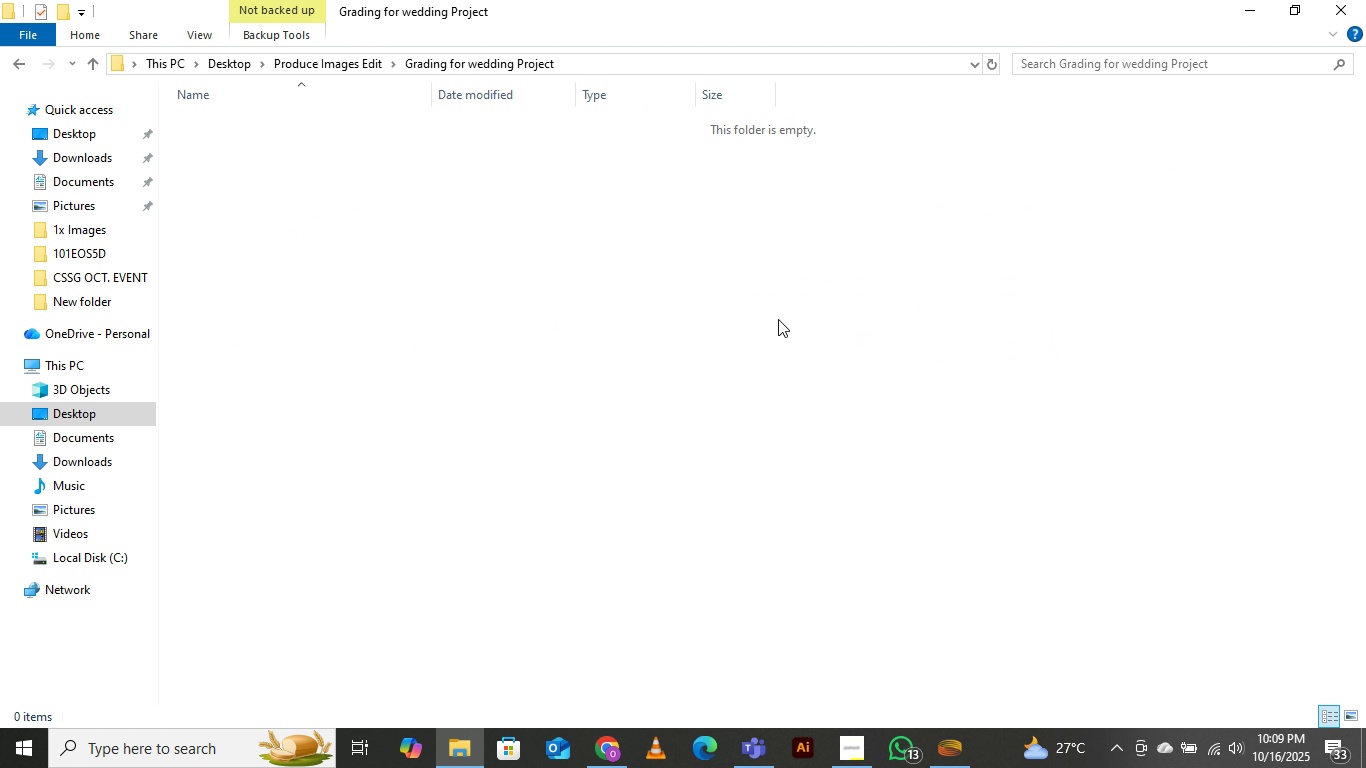 
right_click([748, 278])
 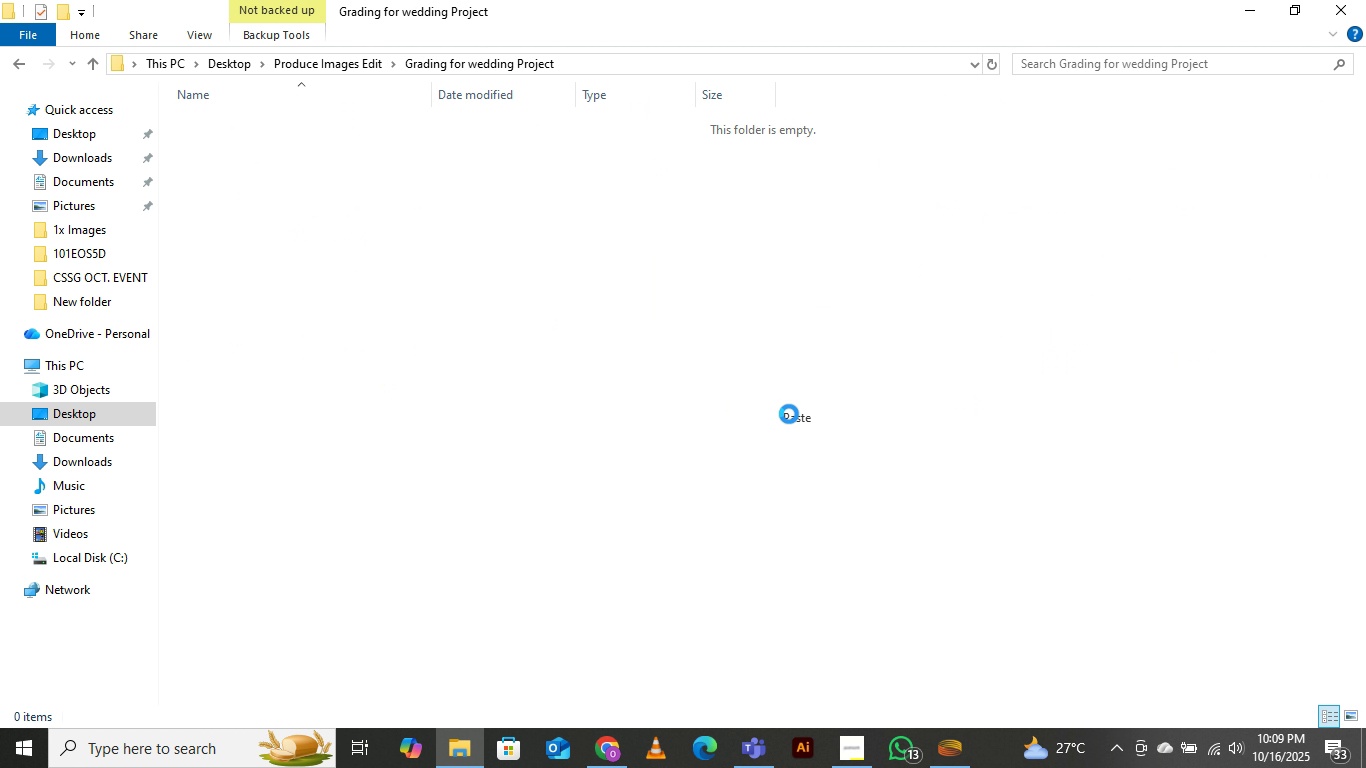 
left_click([789, 414])
 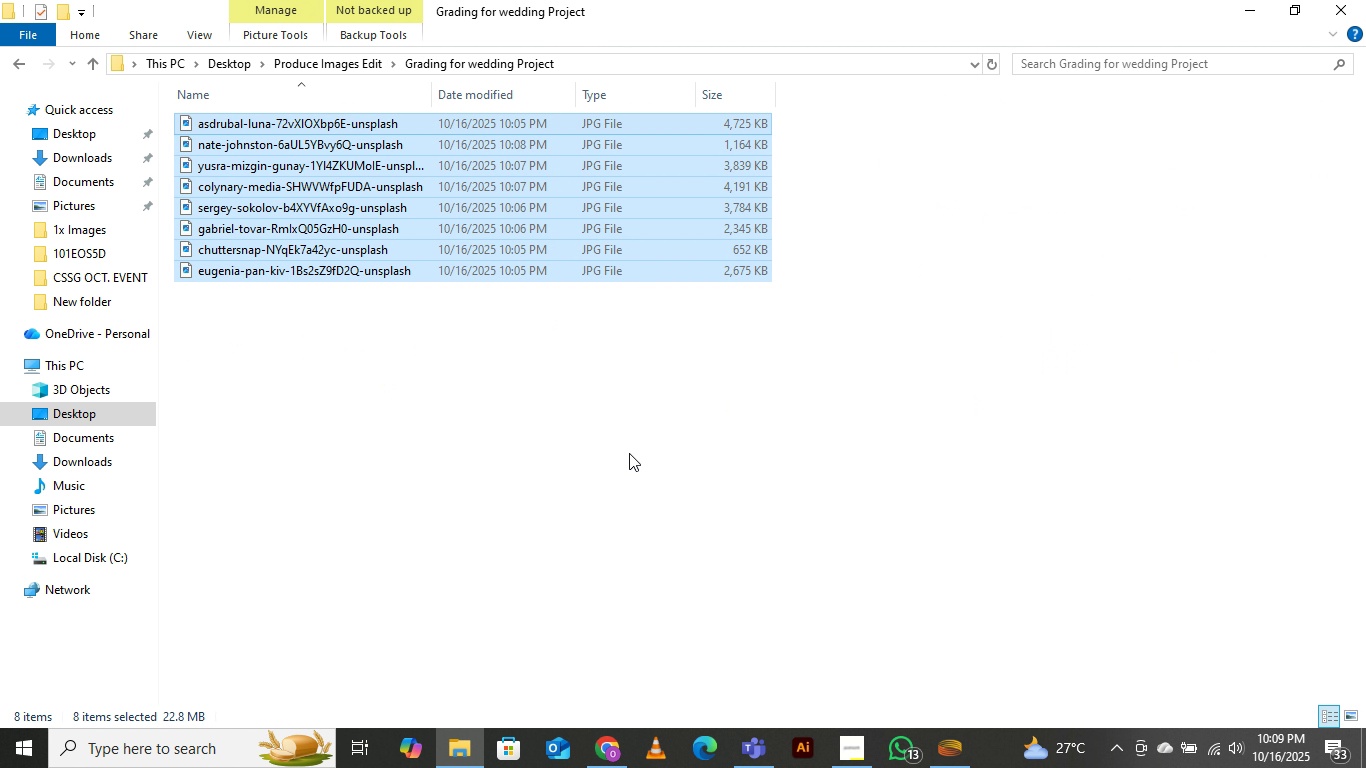 
left_click([610, 483])
 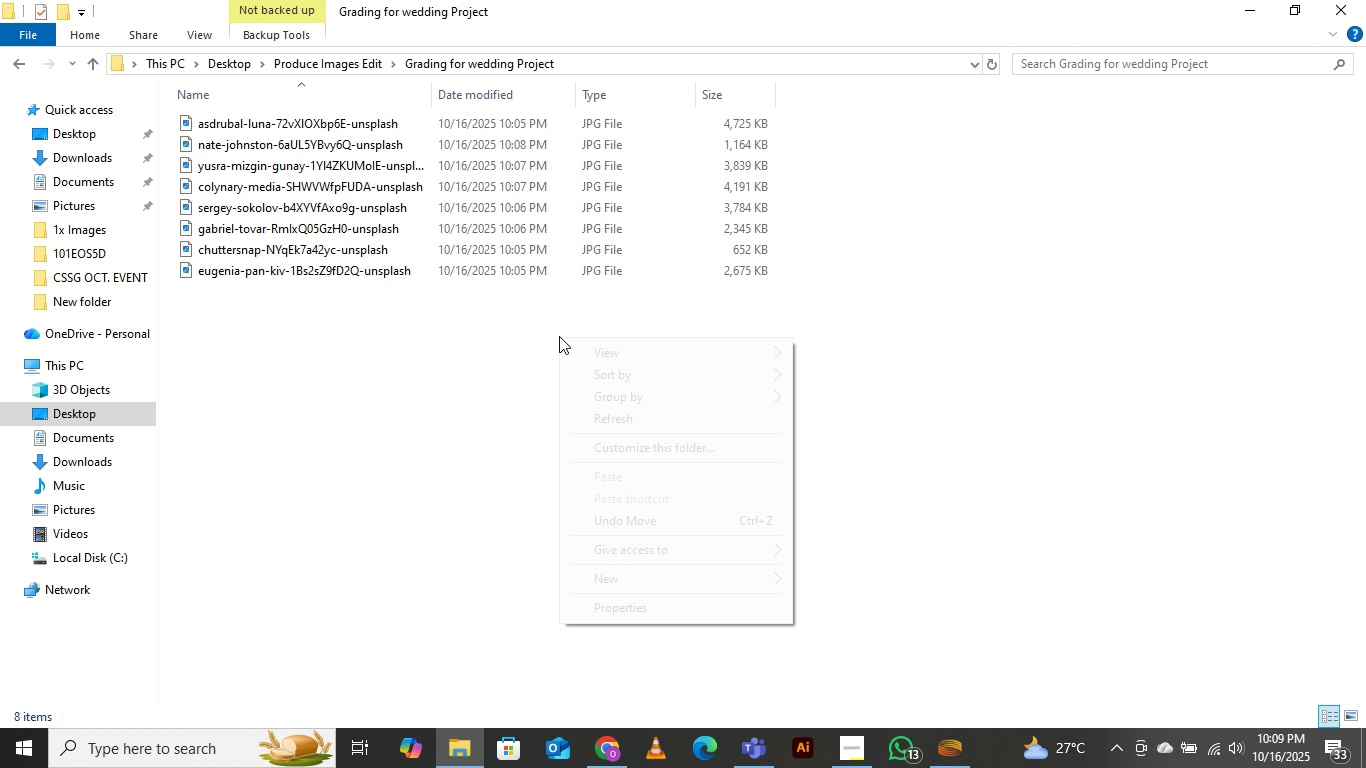 
right_click([559, 337])
 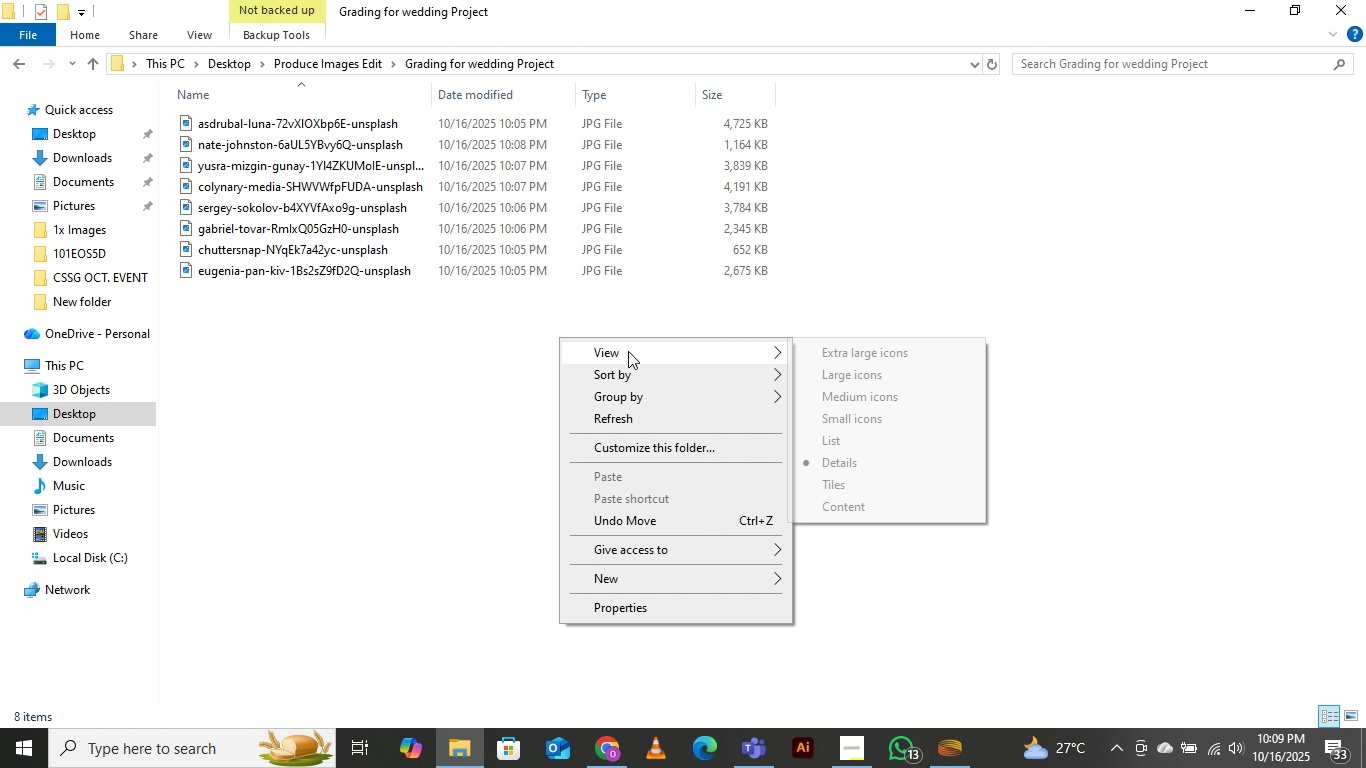 
left_click([628, 351])
 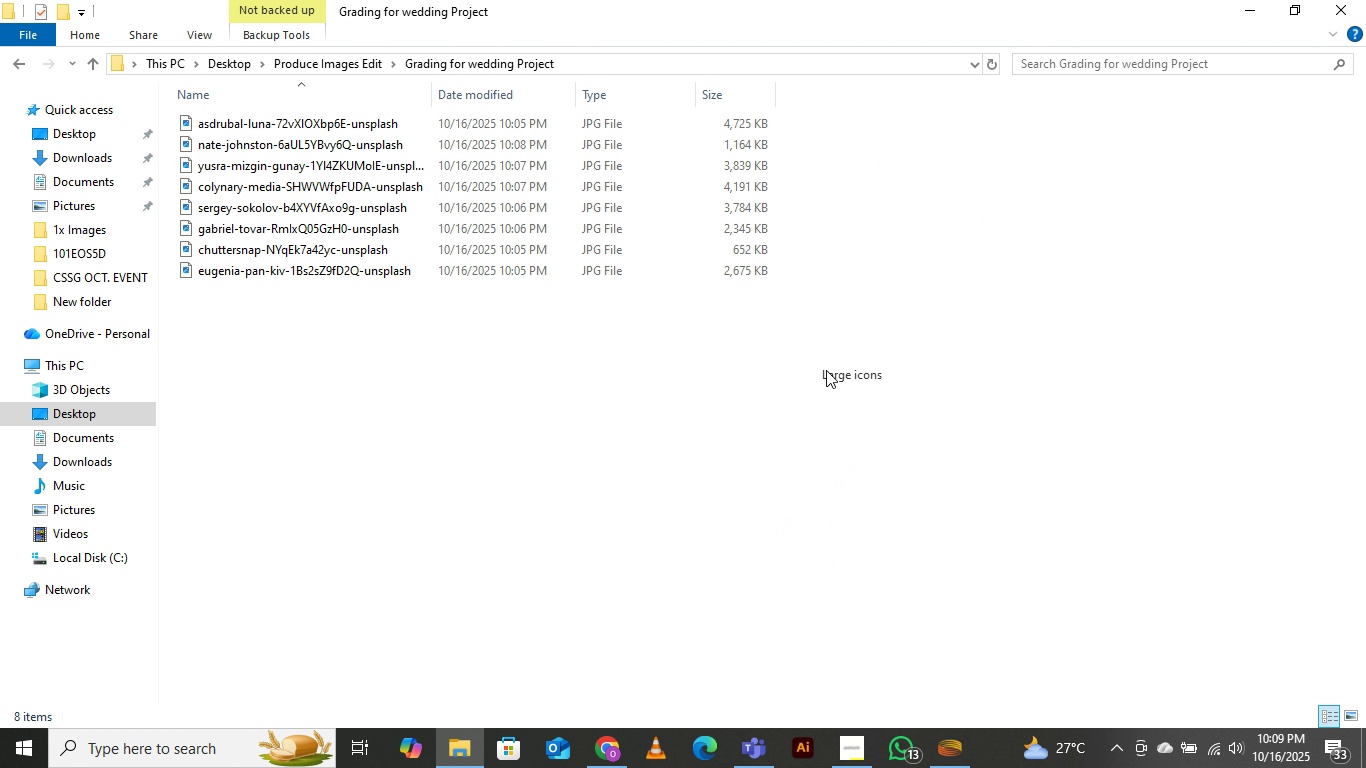 
left_click([826, 370])
 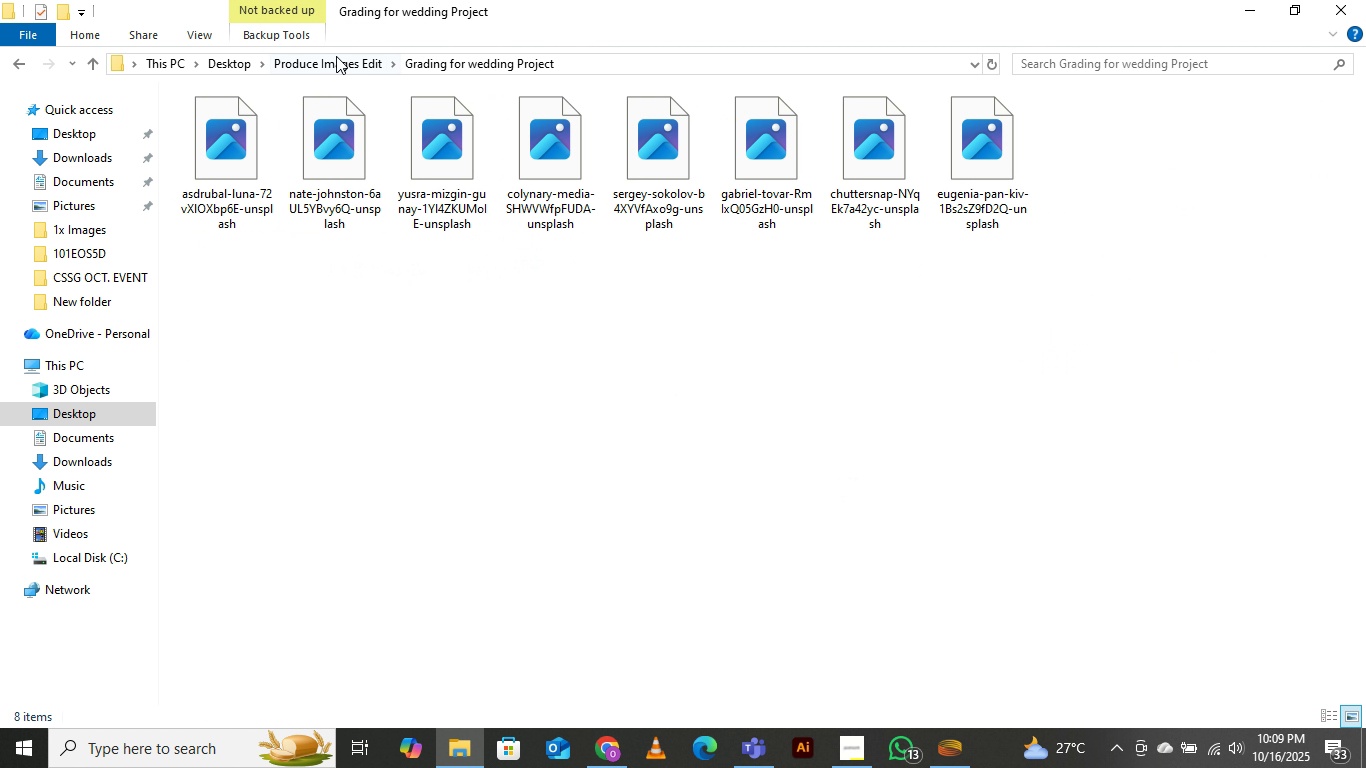 
left_click([336, 56])
 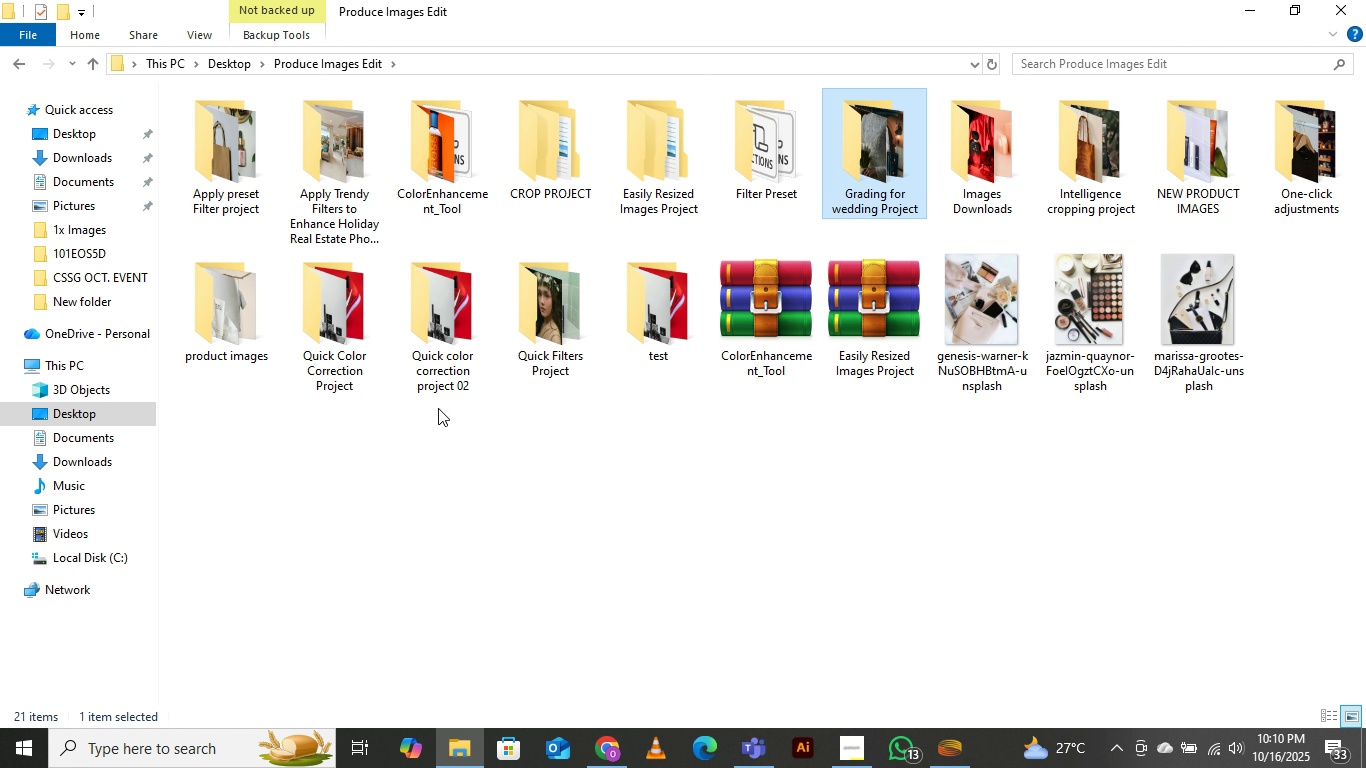 
left_click([678, 282])
 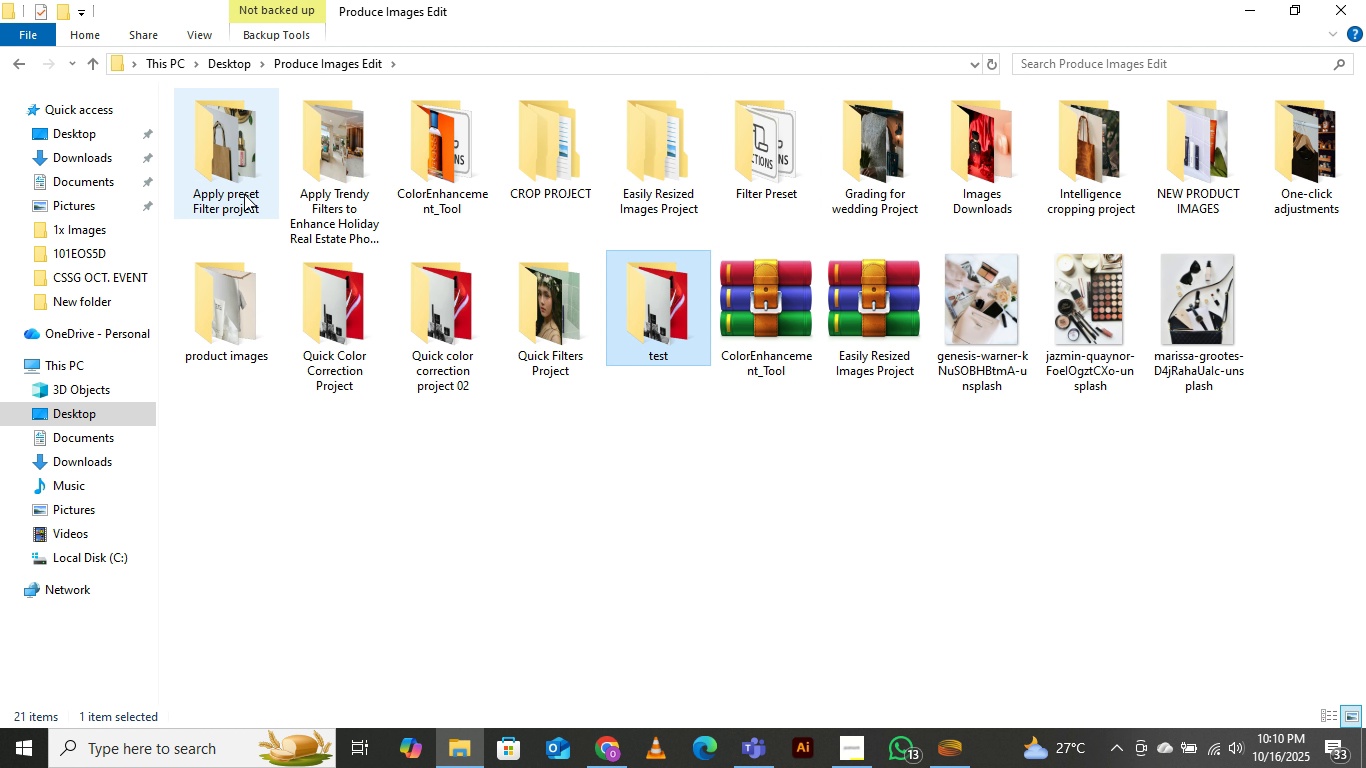 
hold_key(key=ShiftLeft, duration=0.61)
left_click([236, 184])
 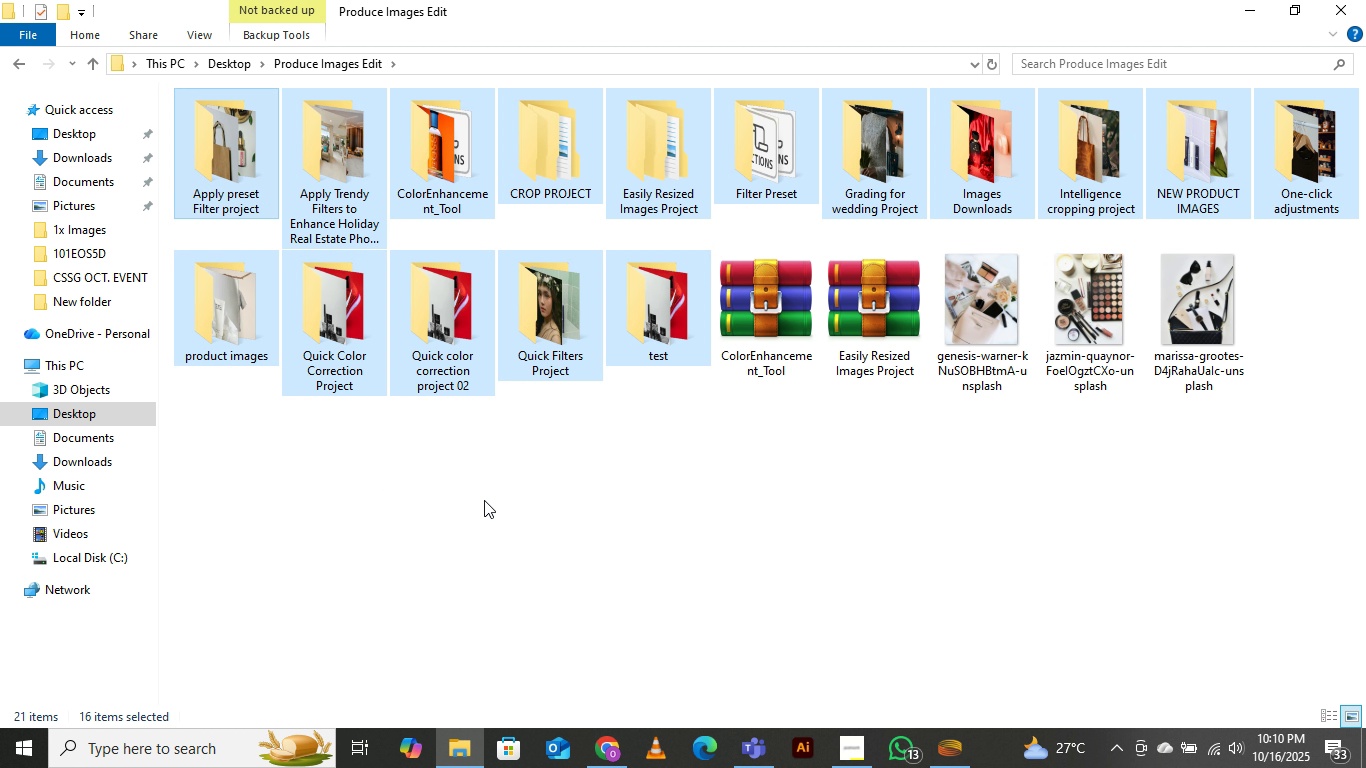 
left_click([601, 487])
 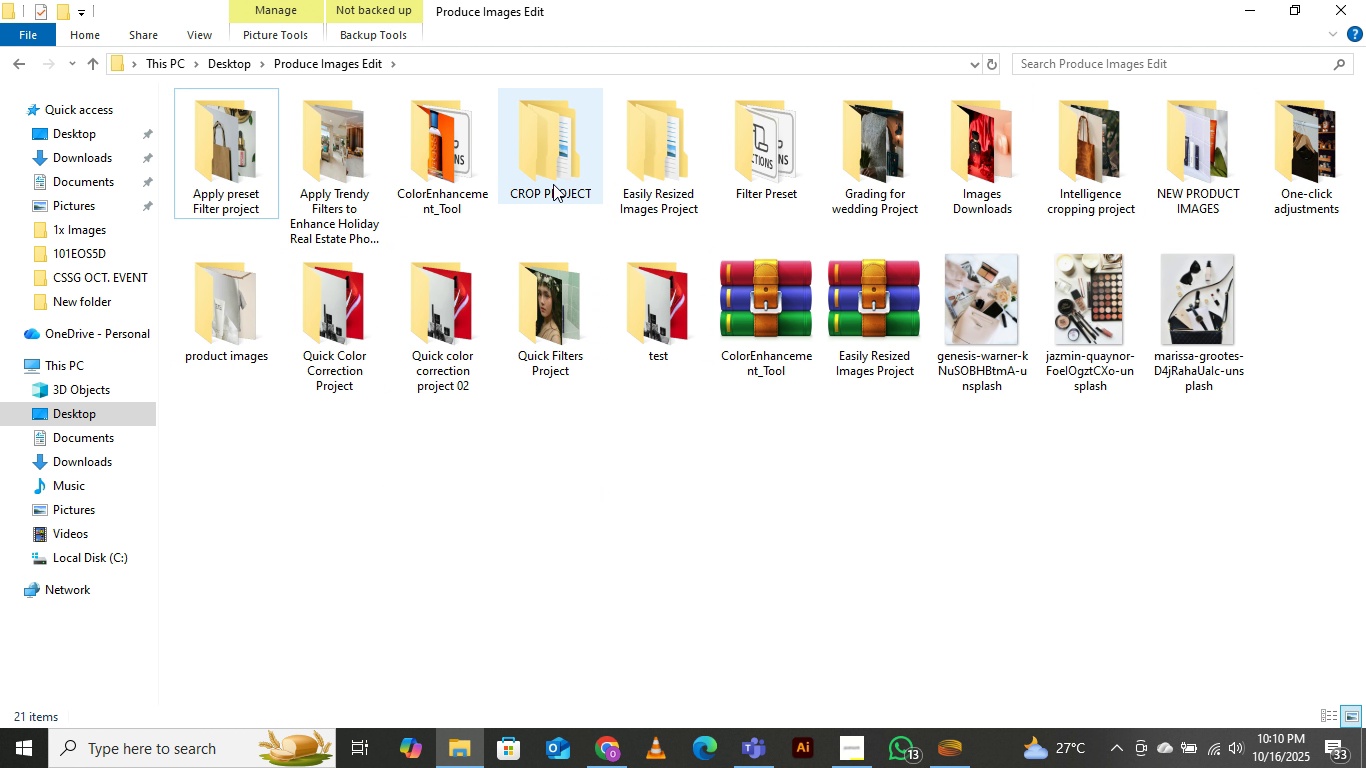 
wait(6.38)
 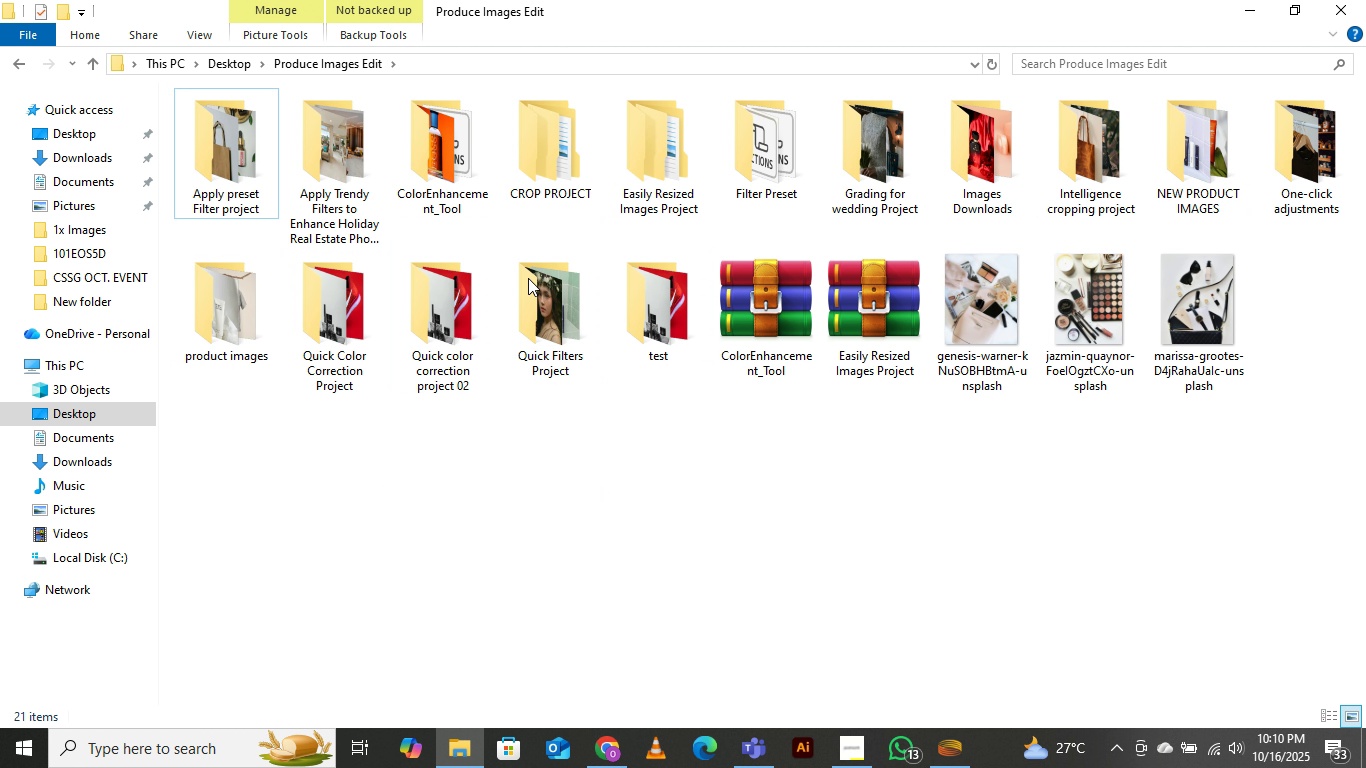 
double_click([879, 146])
 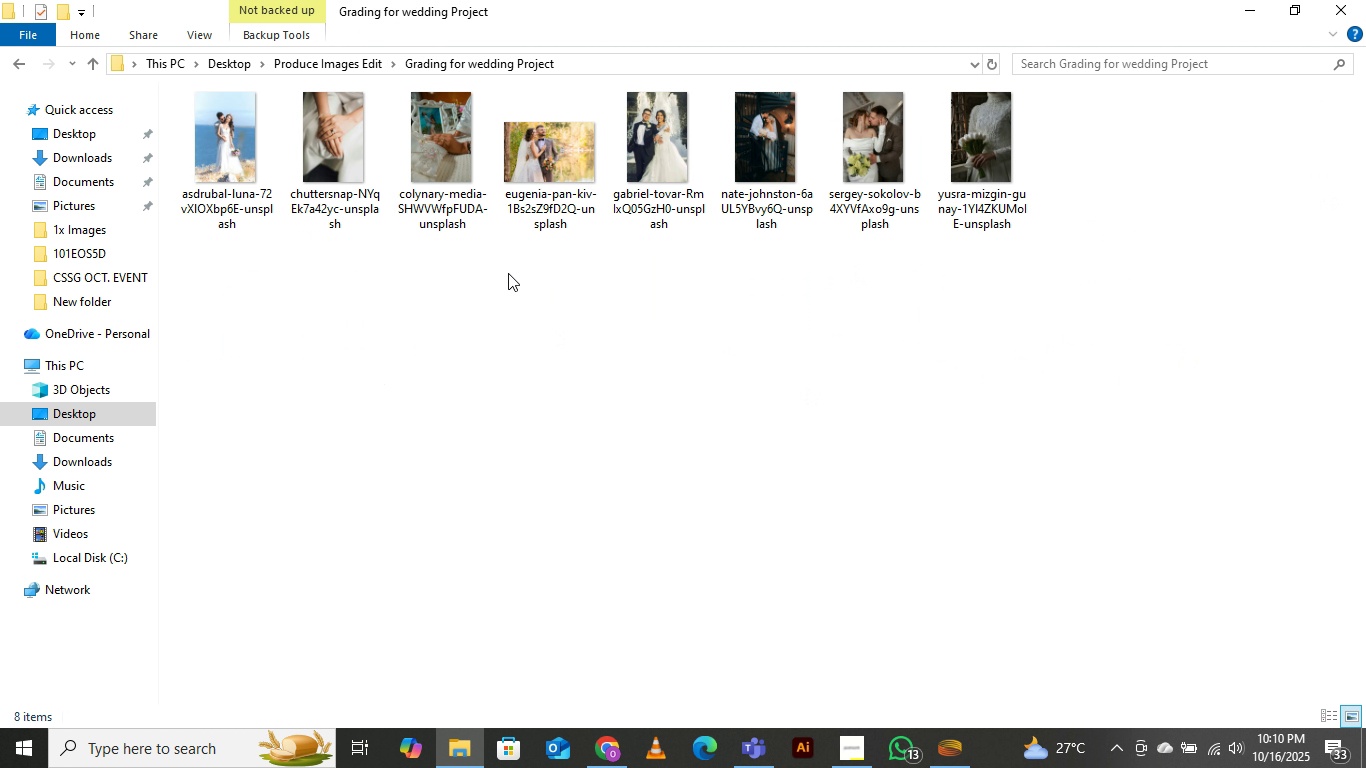 
right_click([508, 273])
 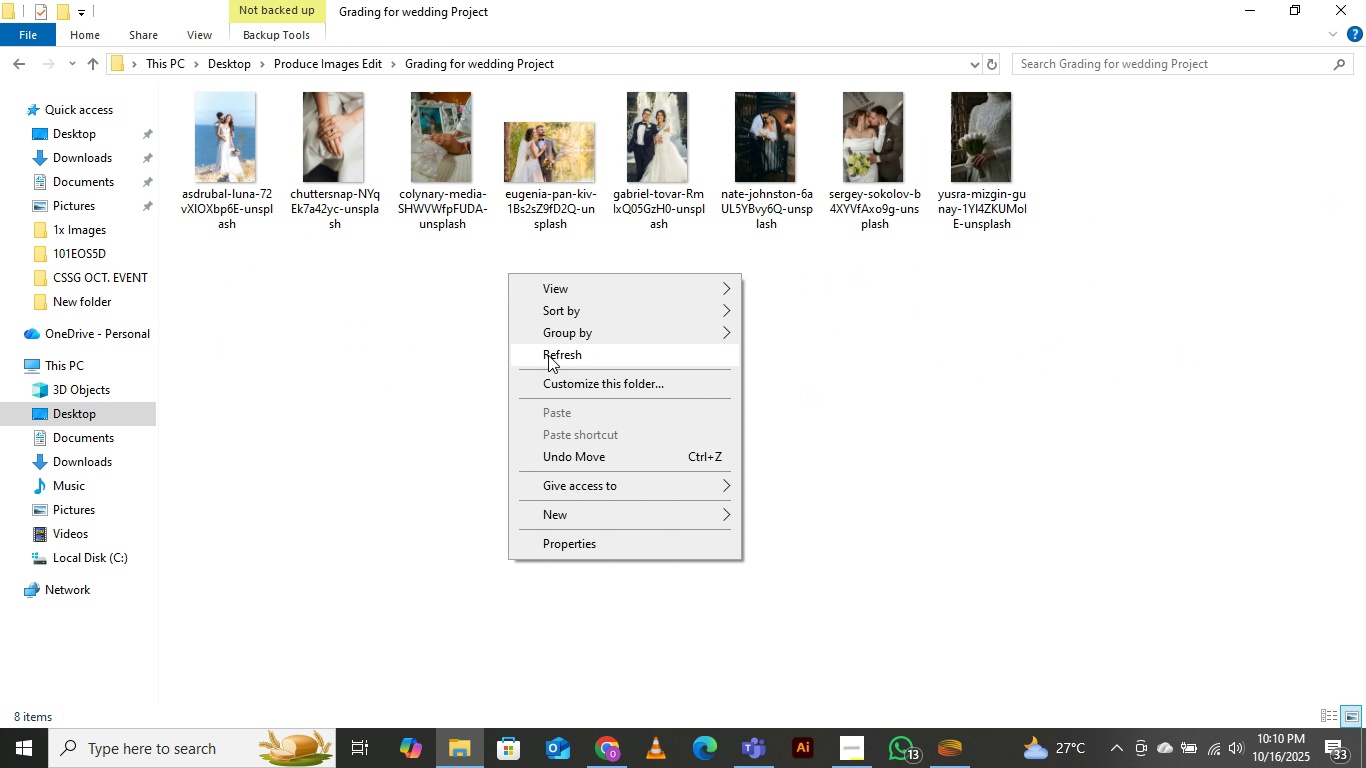 
left_click([548, 355])
 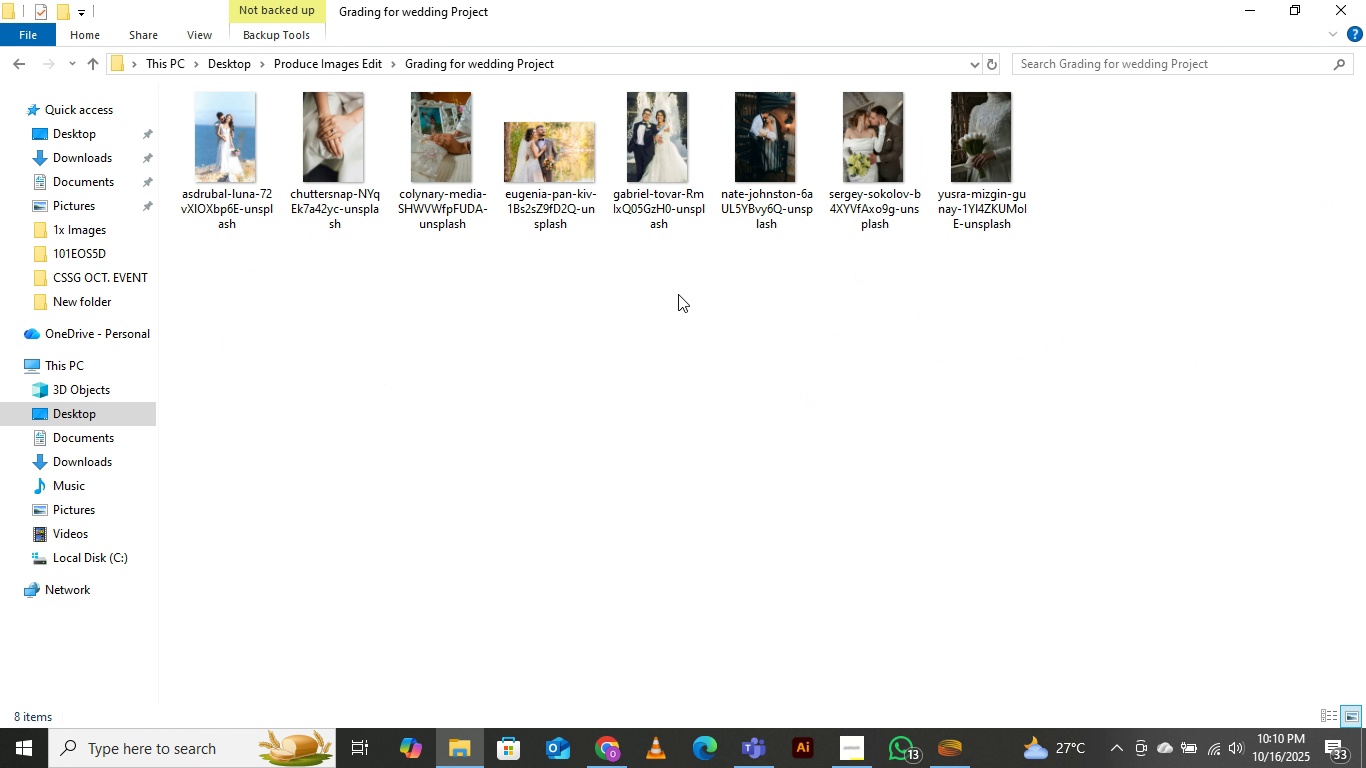 
right_click([678, 294])
 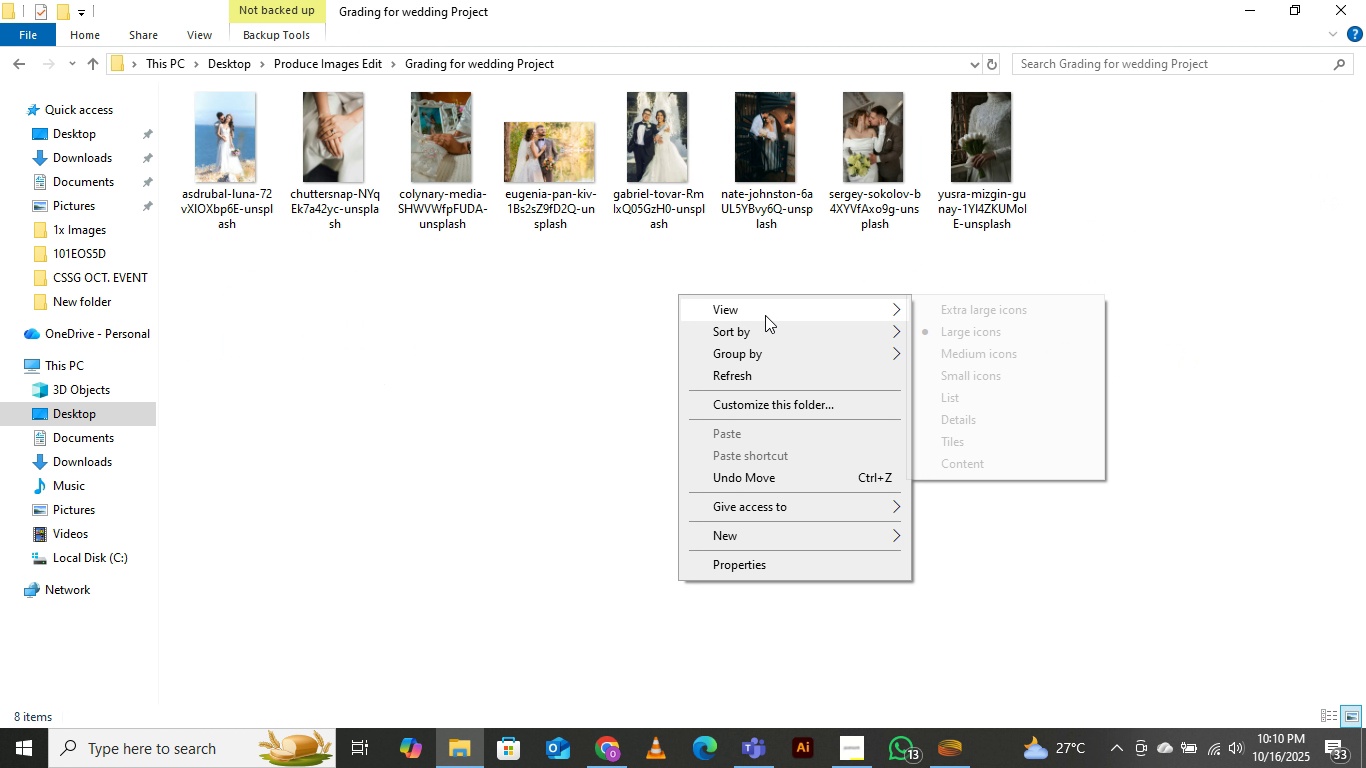 
left_click([765, 315])
 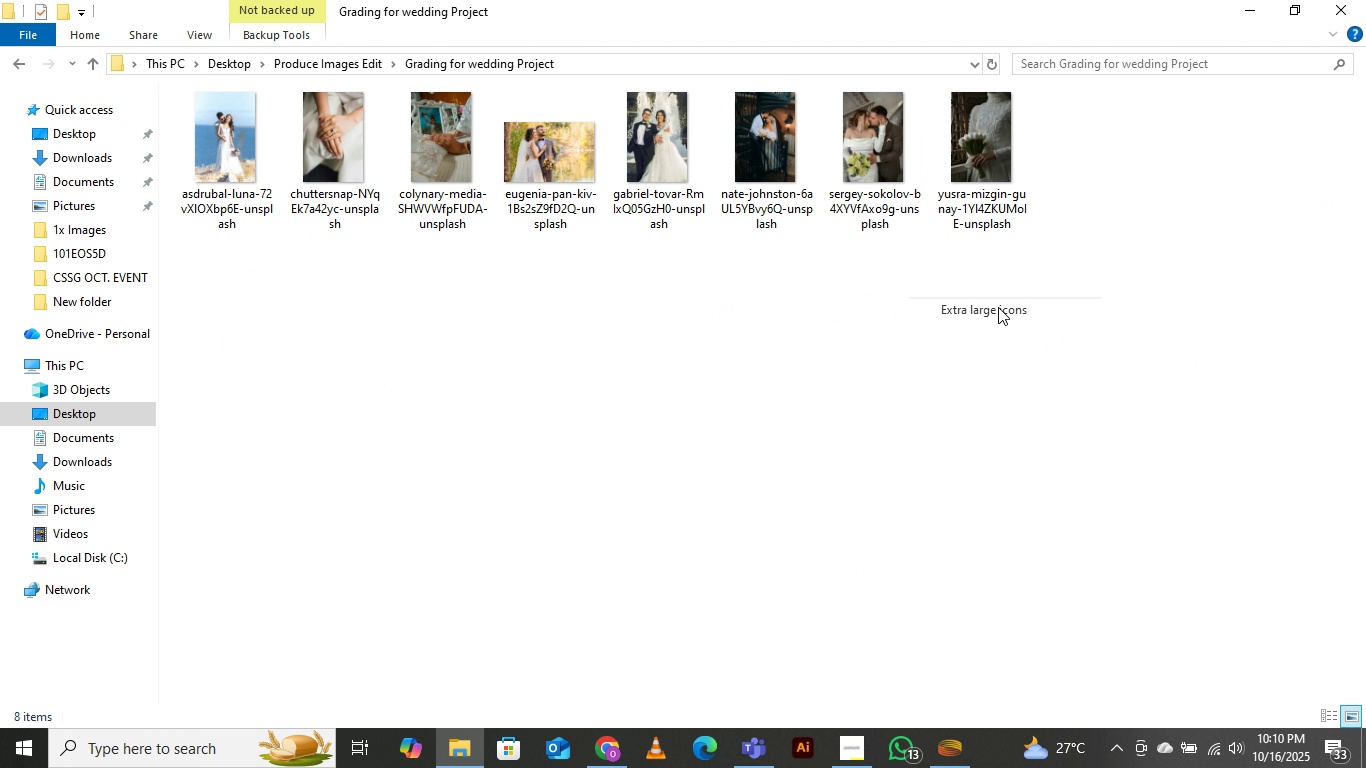 
left_click([998, 307])
 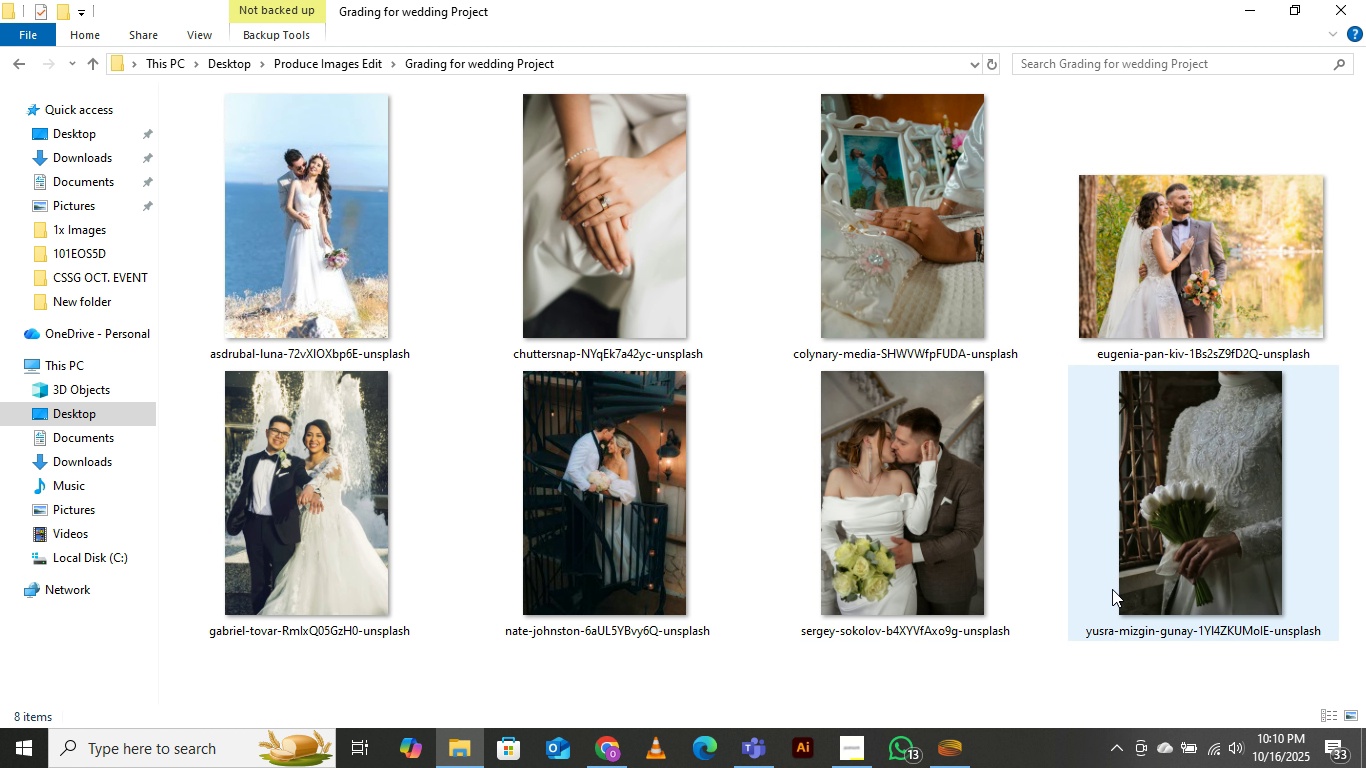 
left_click([929, 515])
 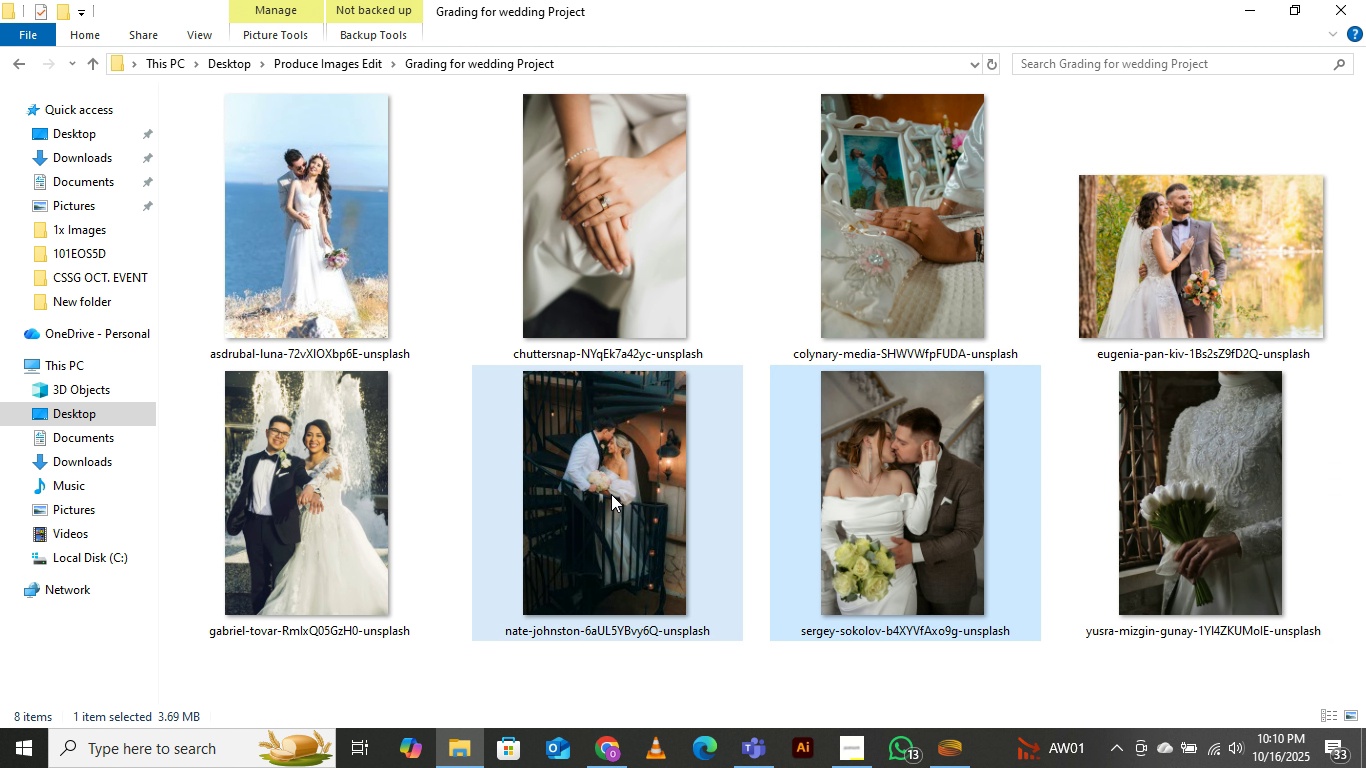 
hold_key(key=ControlLeft, duration=0.69)
left_click([611, 494])
 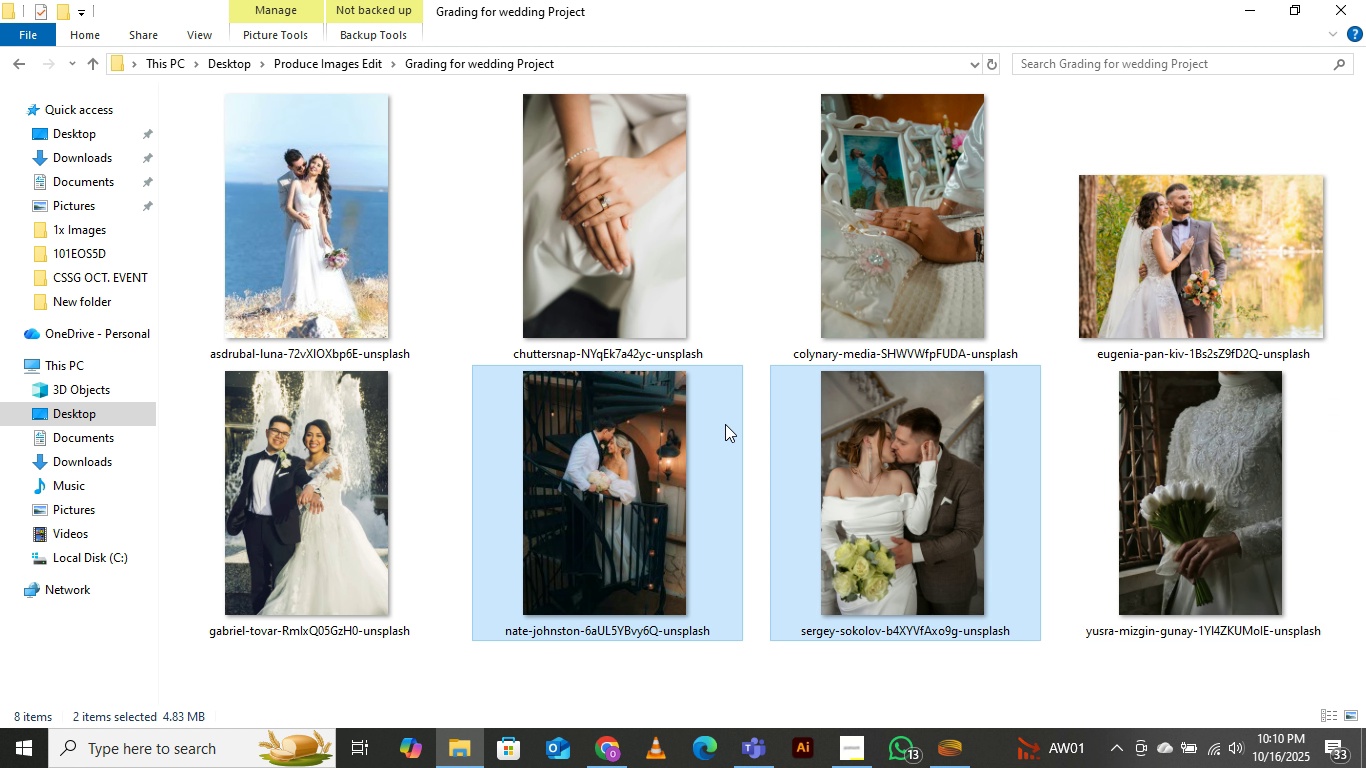 
hold_key(key=ControlLeft, duration=0.62)
left_click([619, 235])
 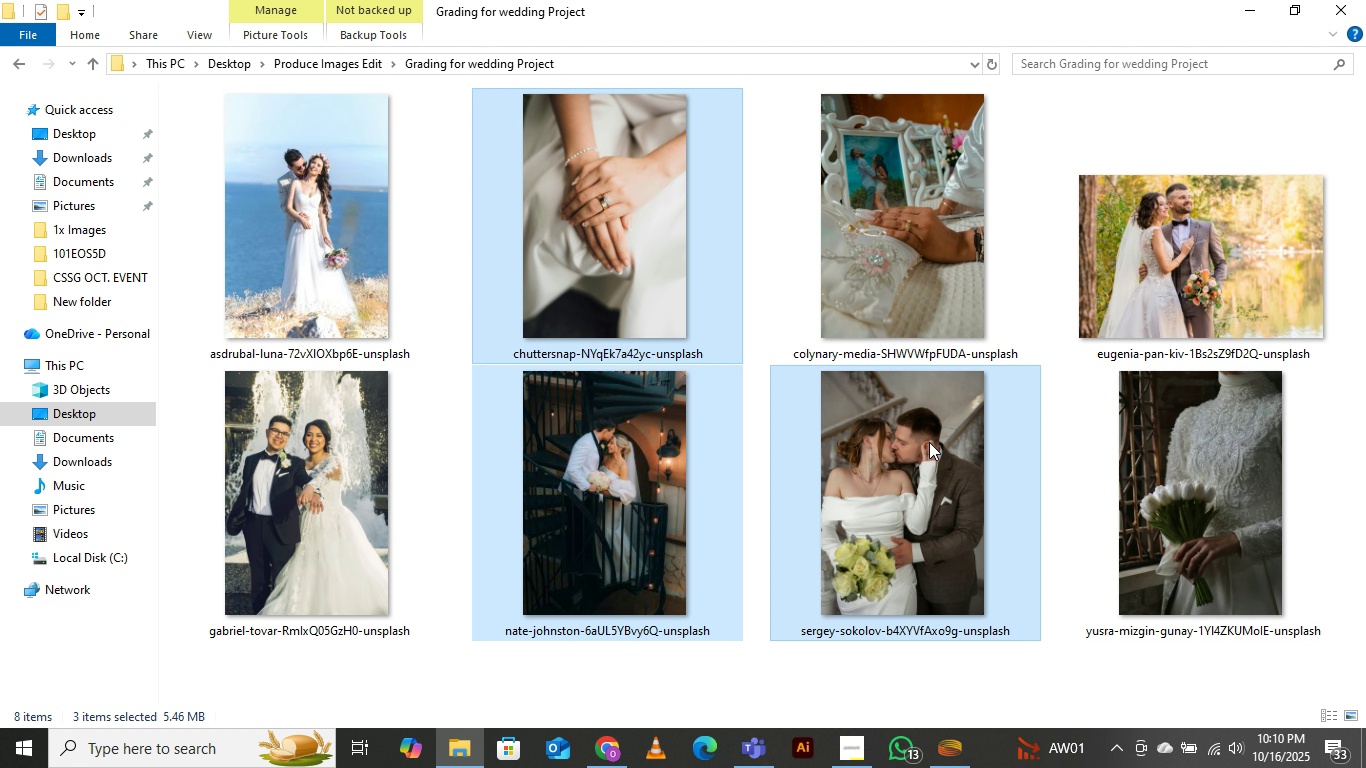 
scroll: coordinate [901, 386], scroll_direction: down, amount: 4.0
 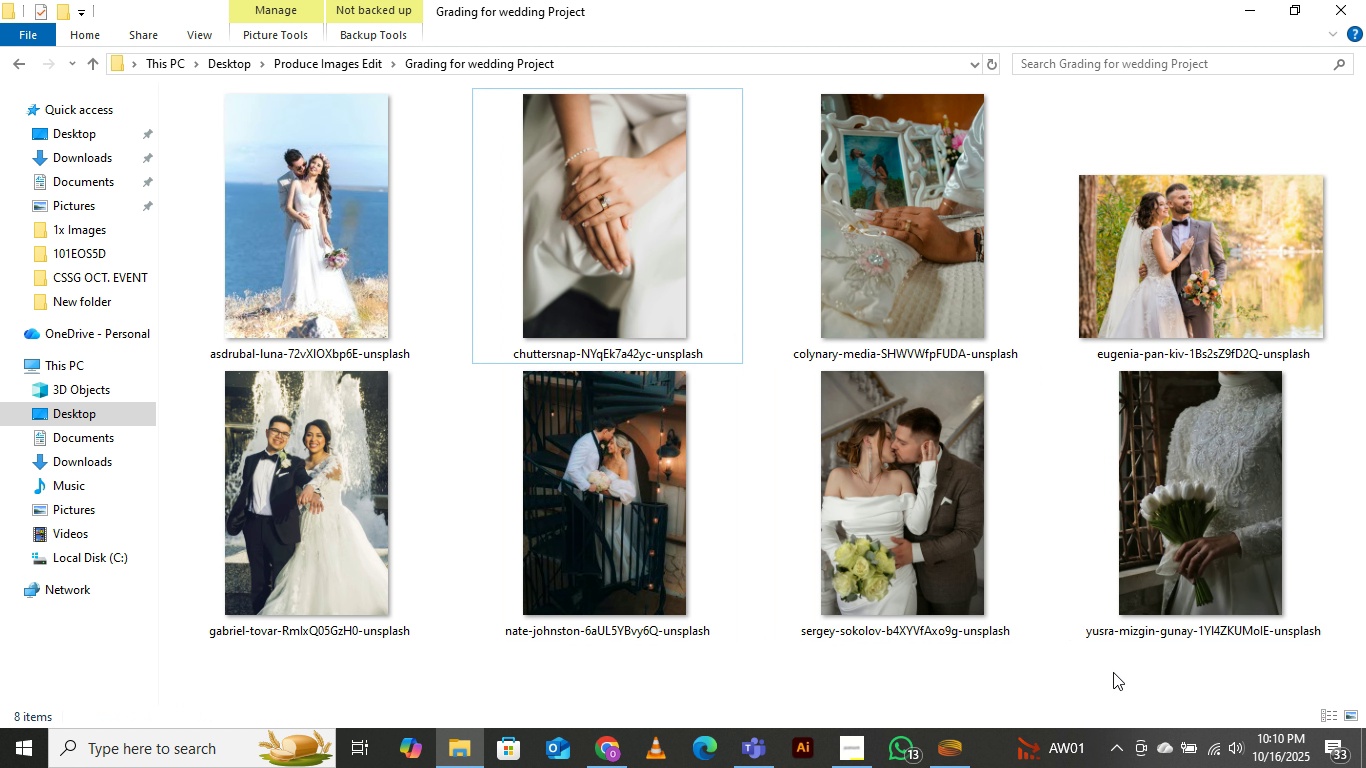 
right_click([1113, 672])
 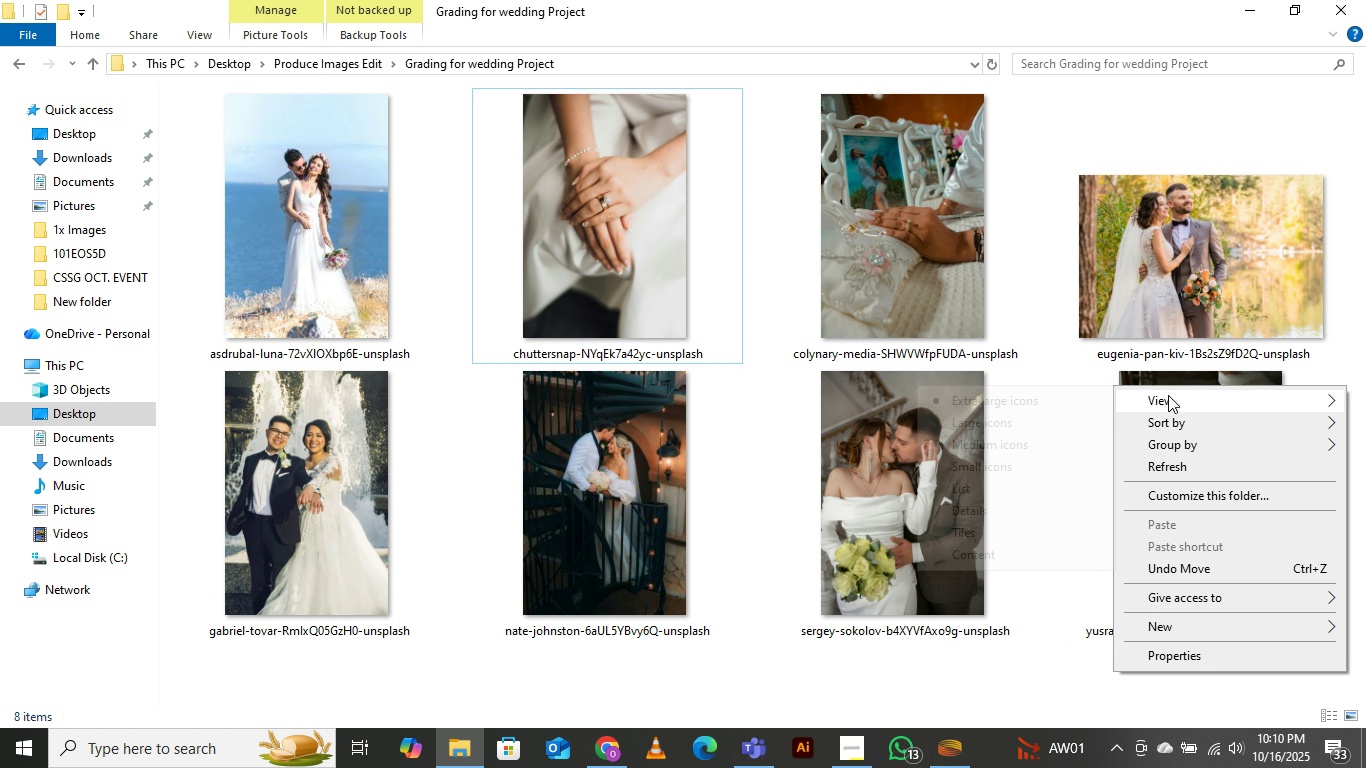 
left_click([1168, 395])
 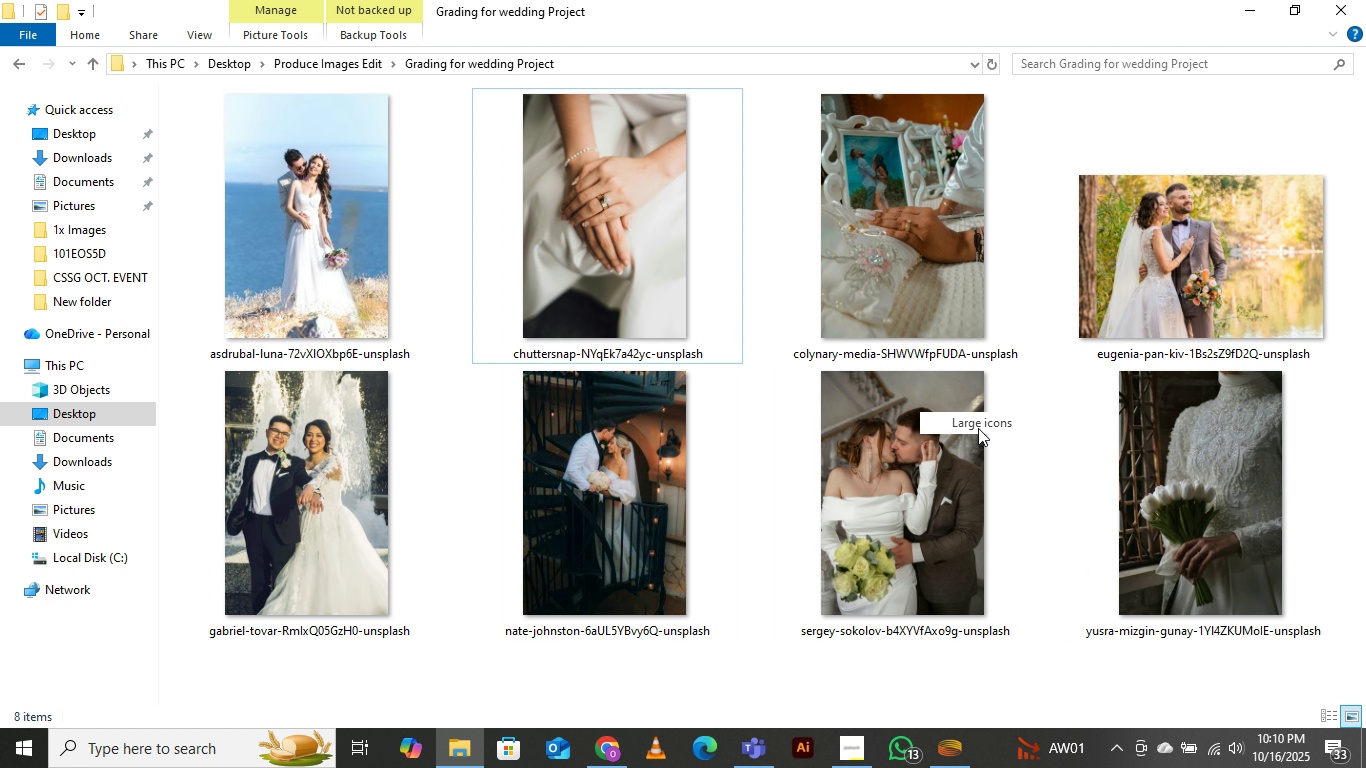 
left_click([978, 428])
 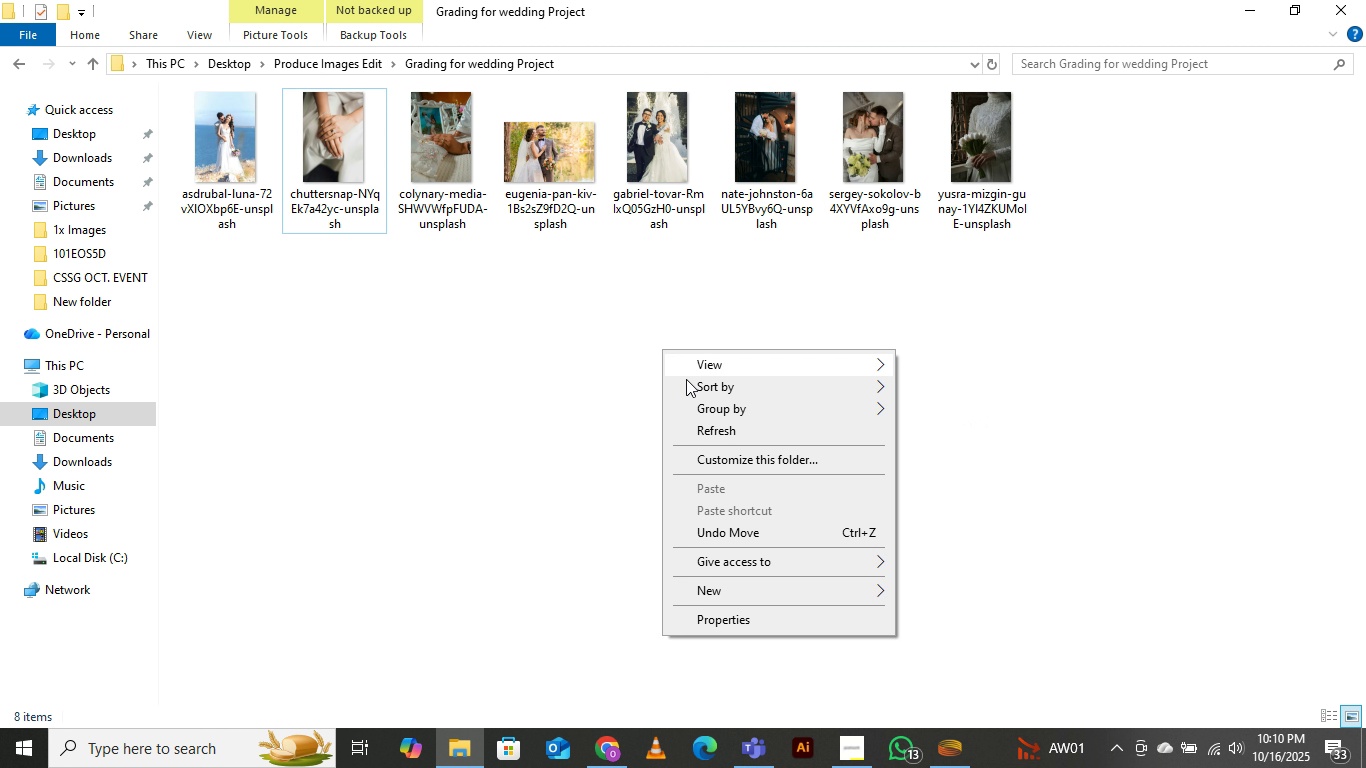 
right_click([662, 349])
 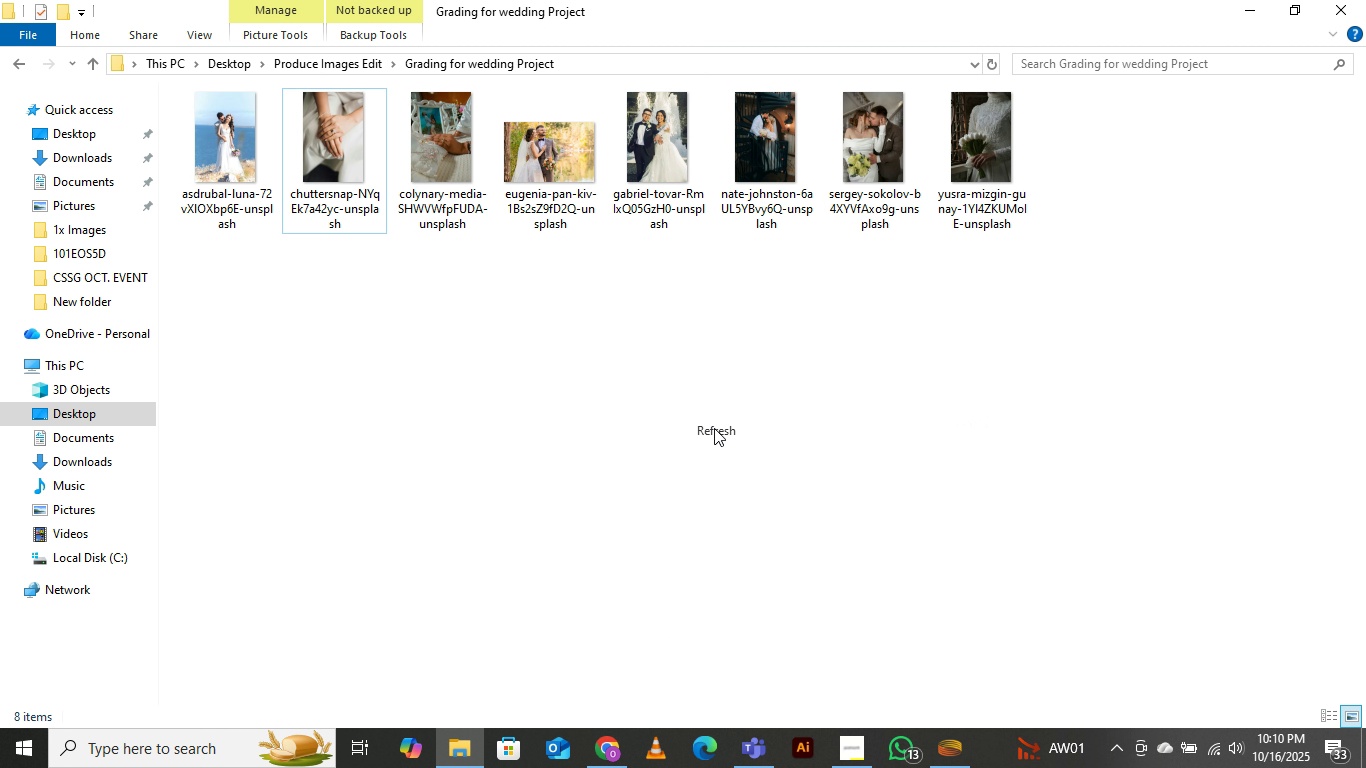 
left_click([714, 428])
 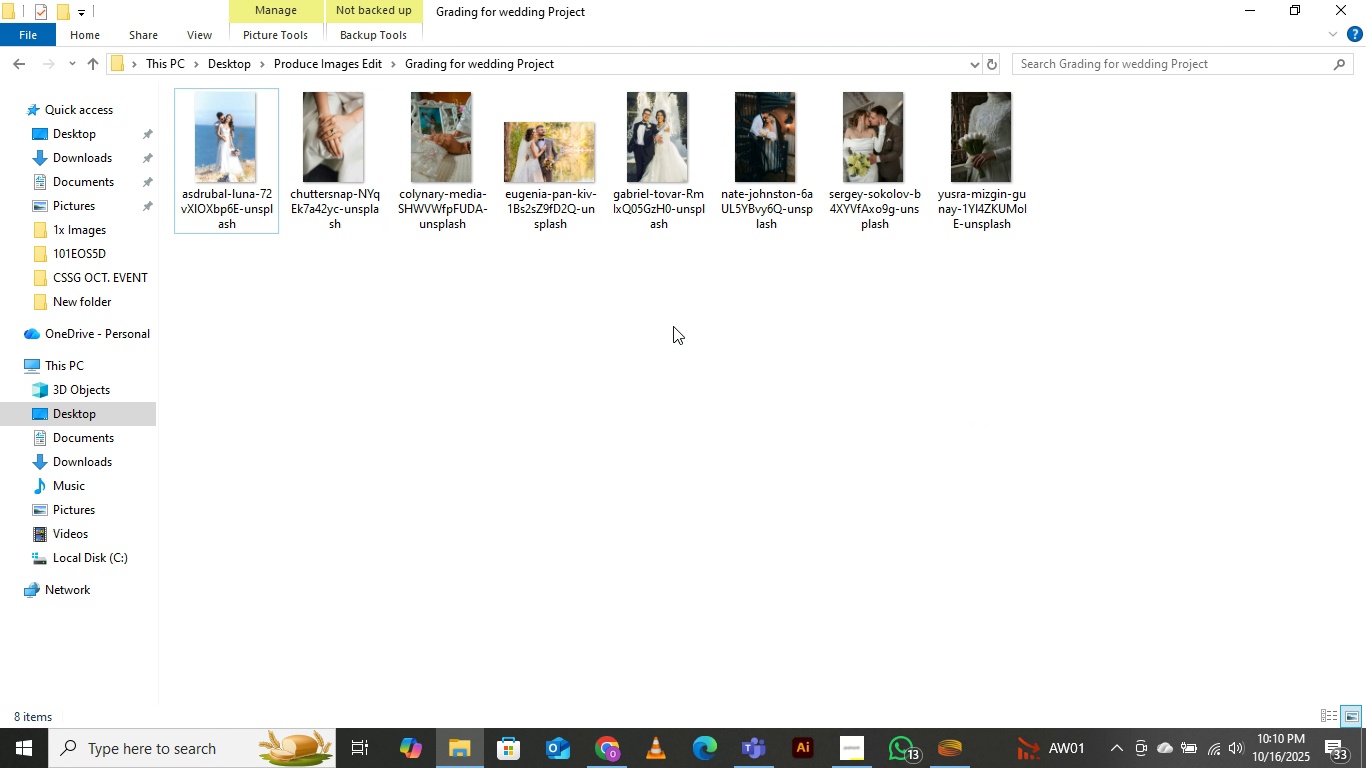 
right_click([656, 305])
 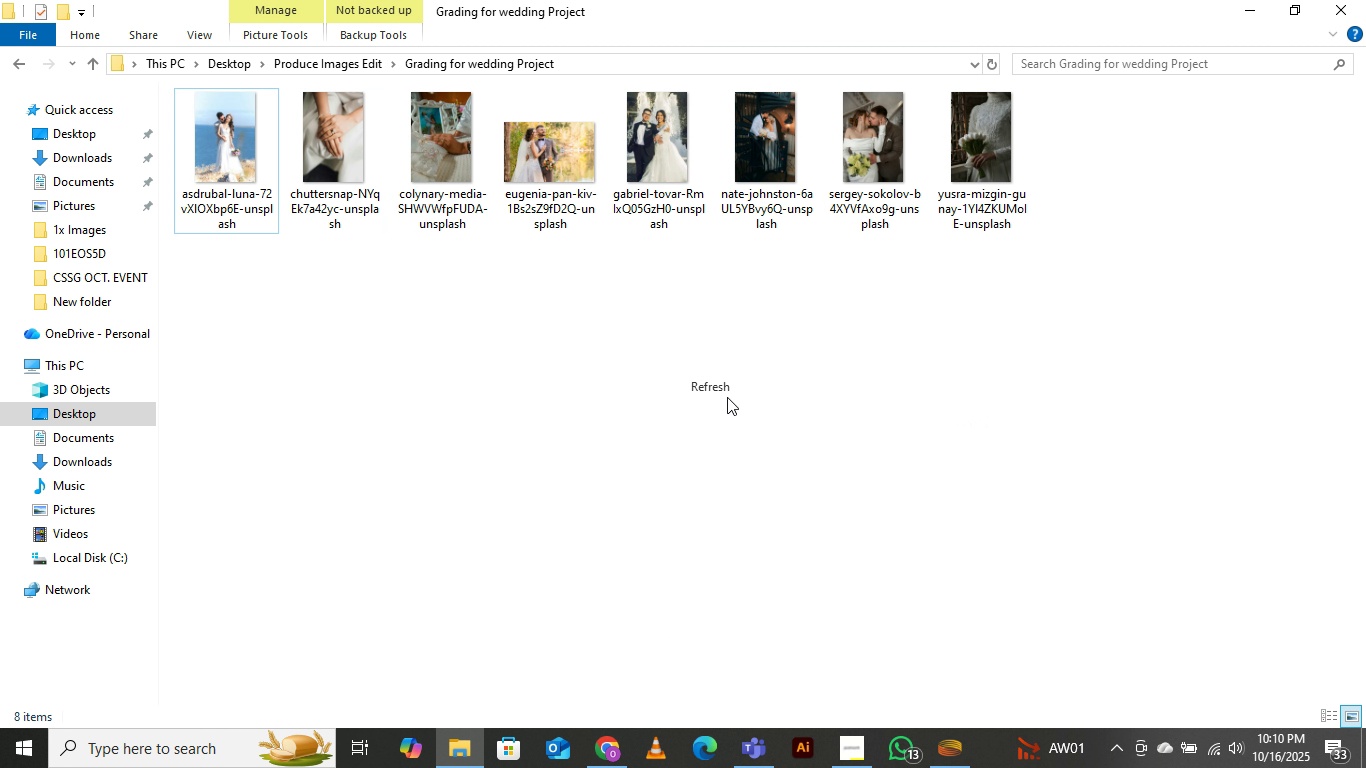 
left_click([727, 397])
 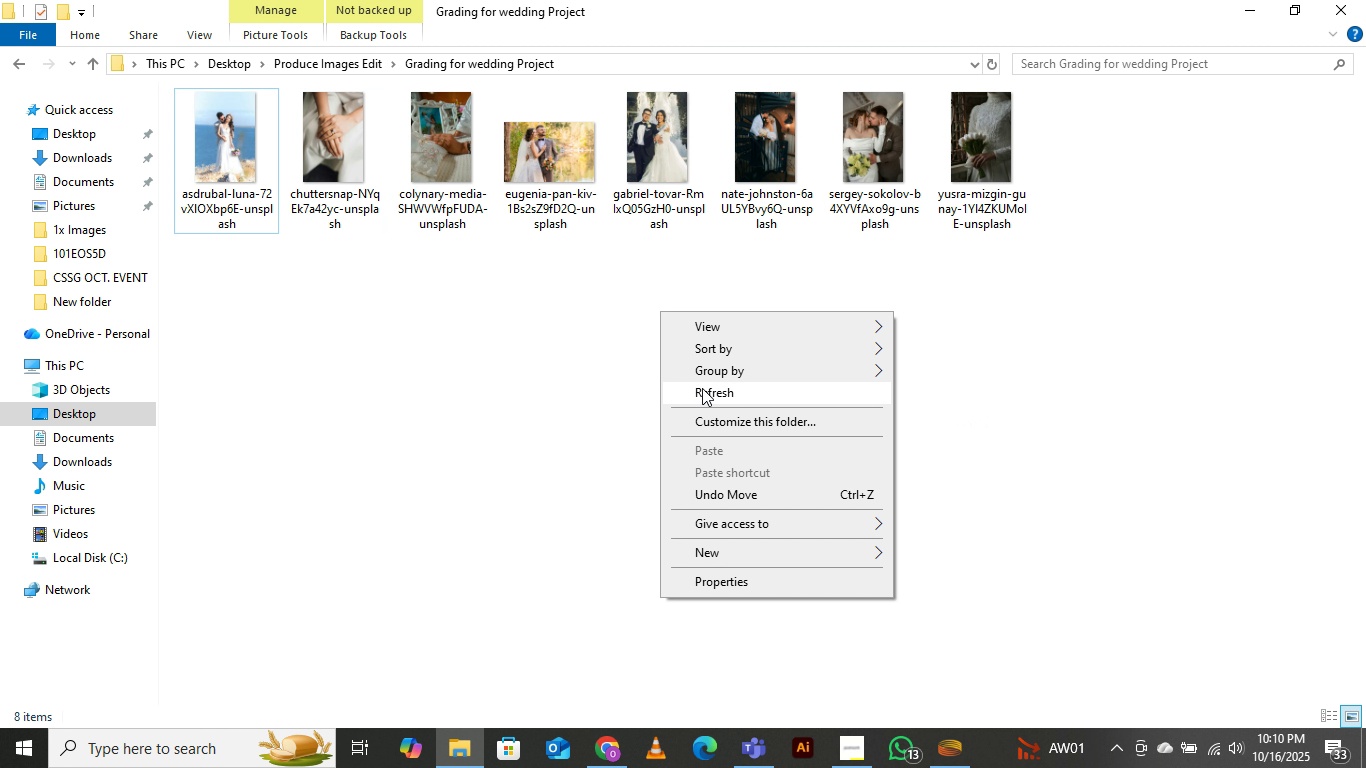 
left_click([702, 388])
 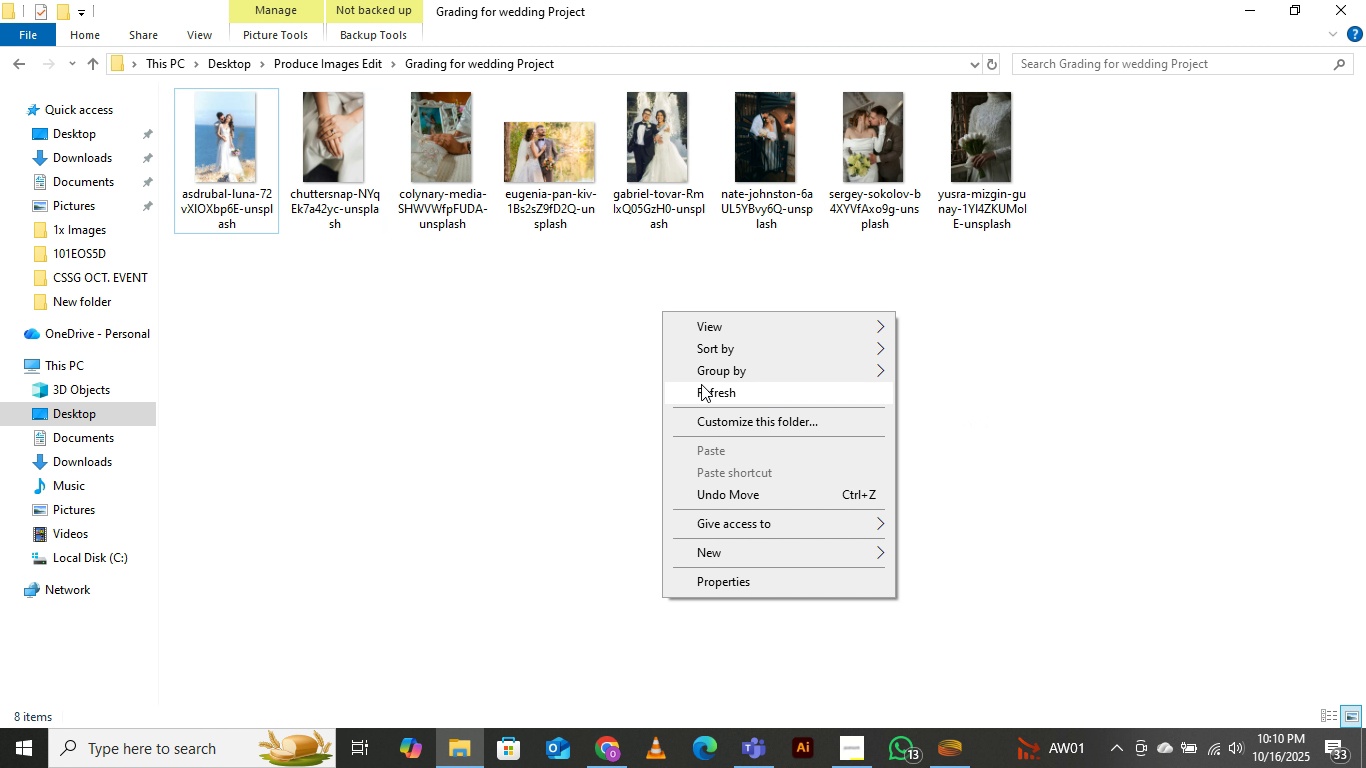 
left_click([701, 384])
 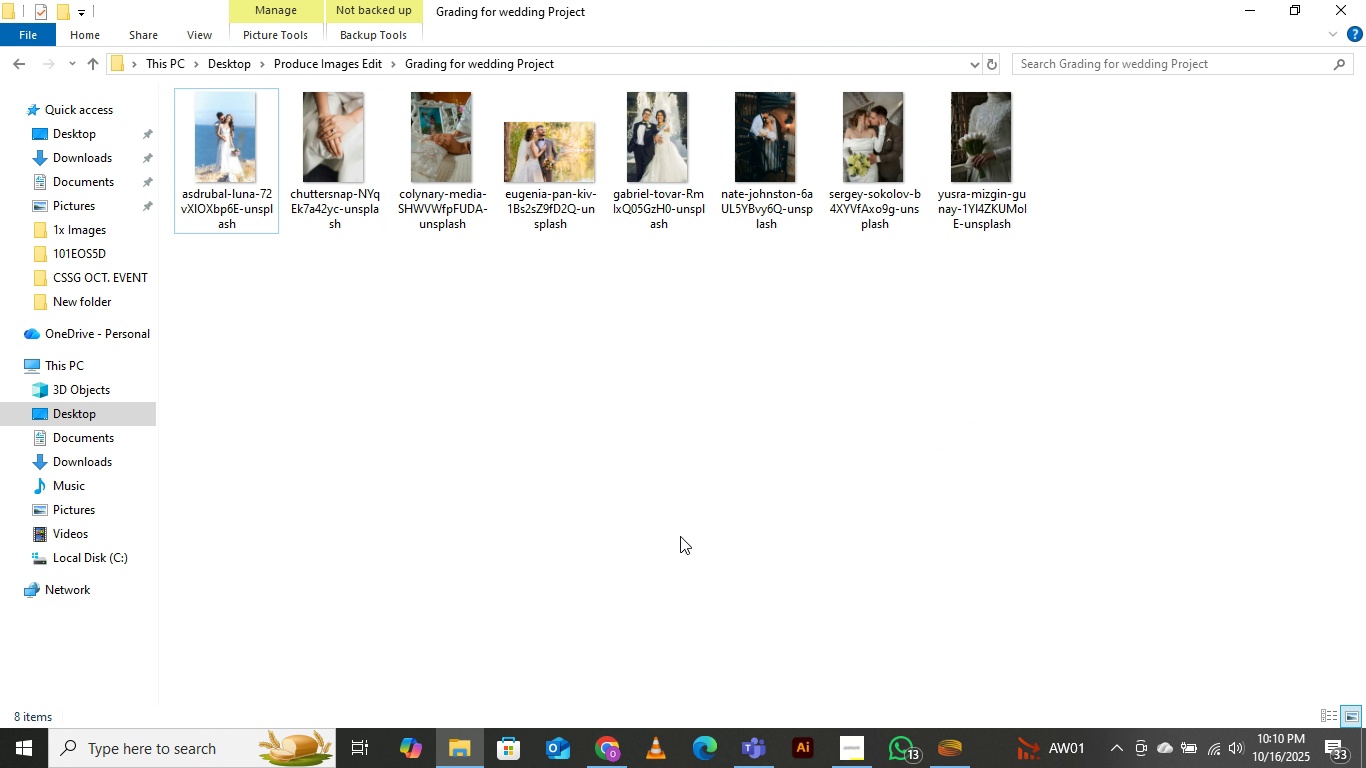 
scroll: coordinate [709, 532], scroll_direction: down, amount: 3.0
 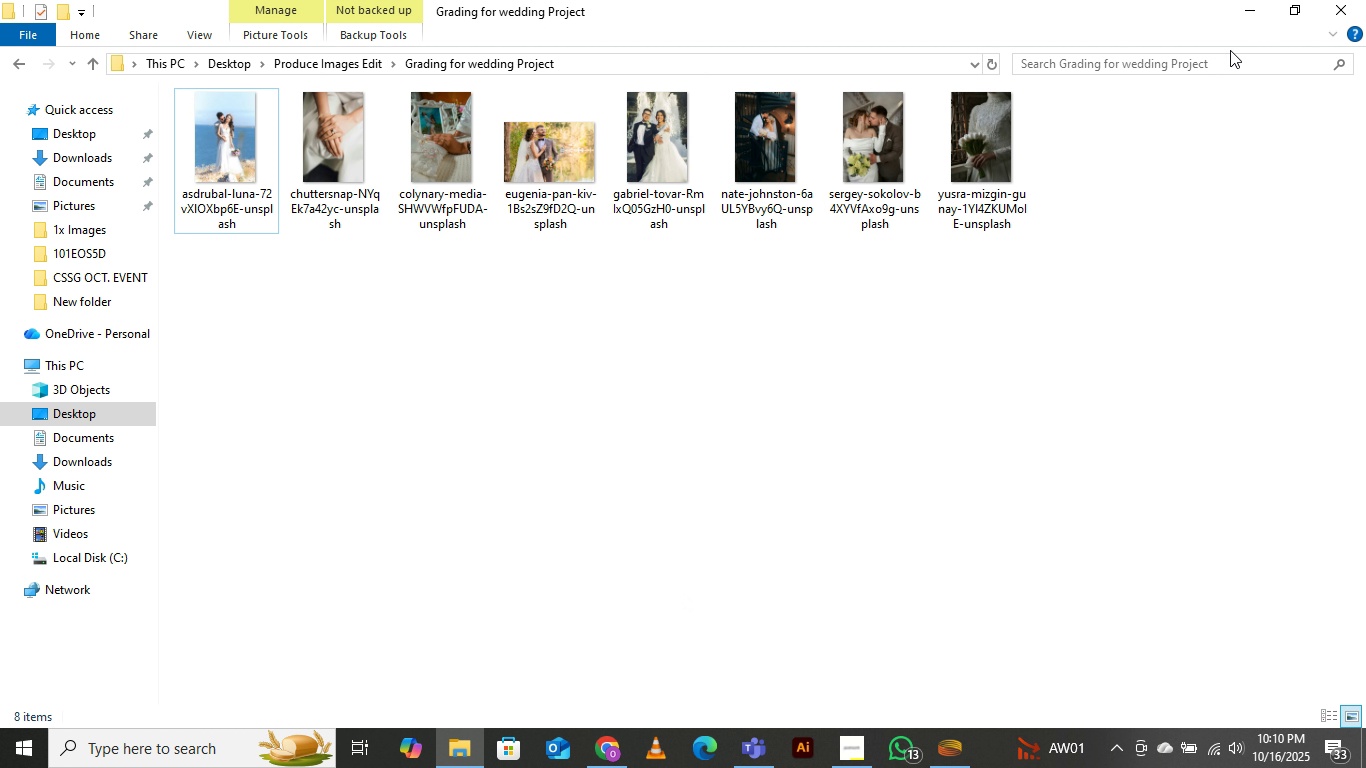 
left_click([1245, 13])
 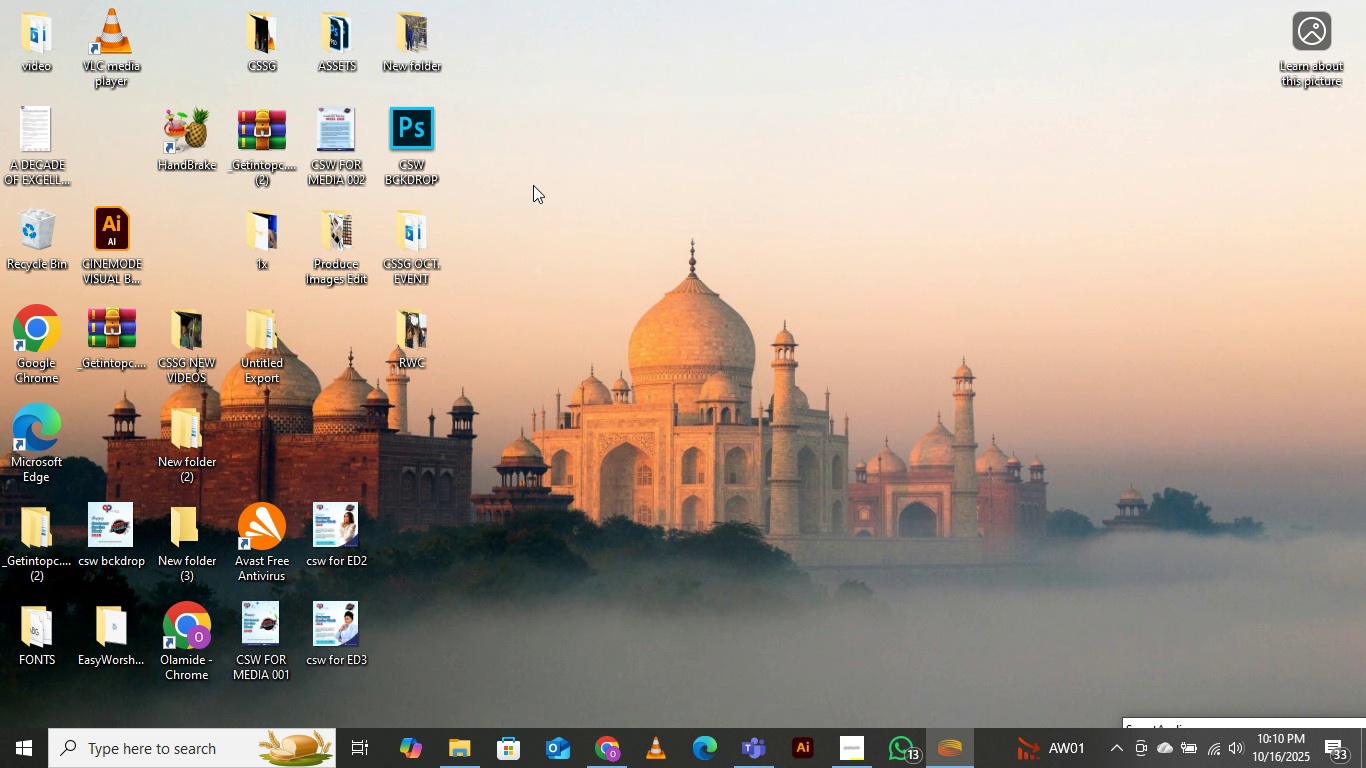 
left_click([412, 142])
 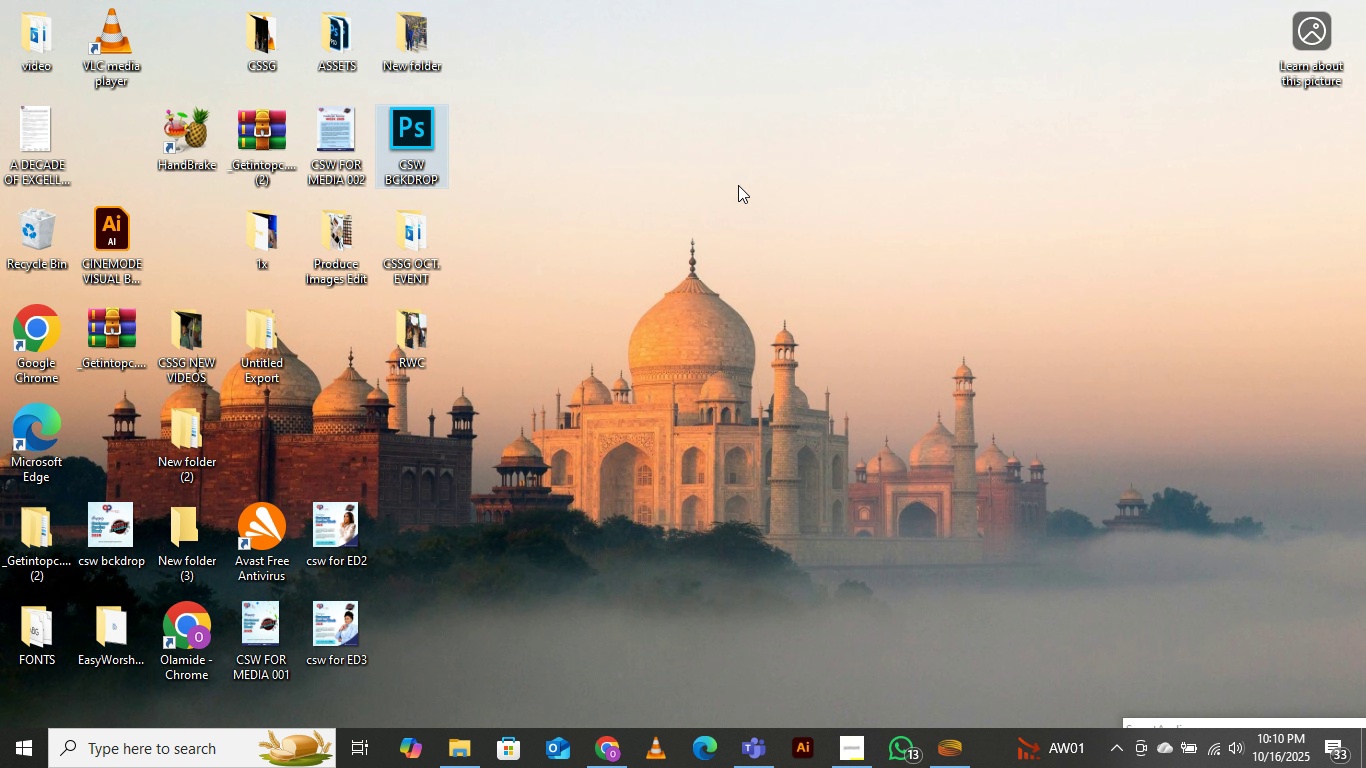 
left_click([694, 168])
 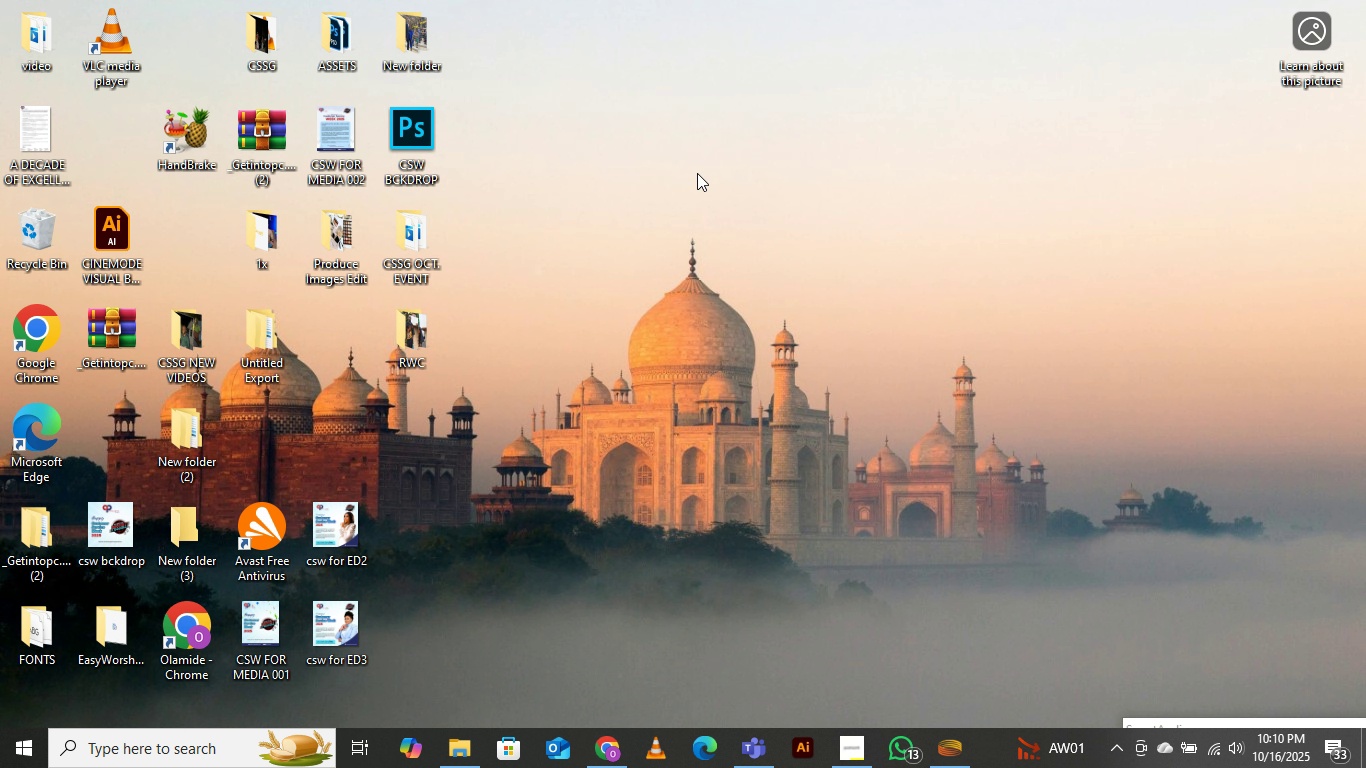 
right_click([684, 156])
 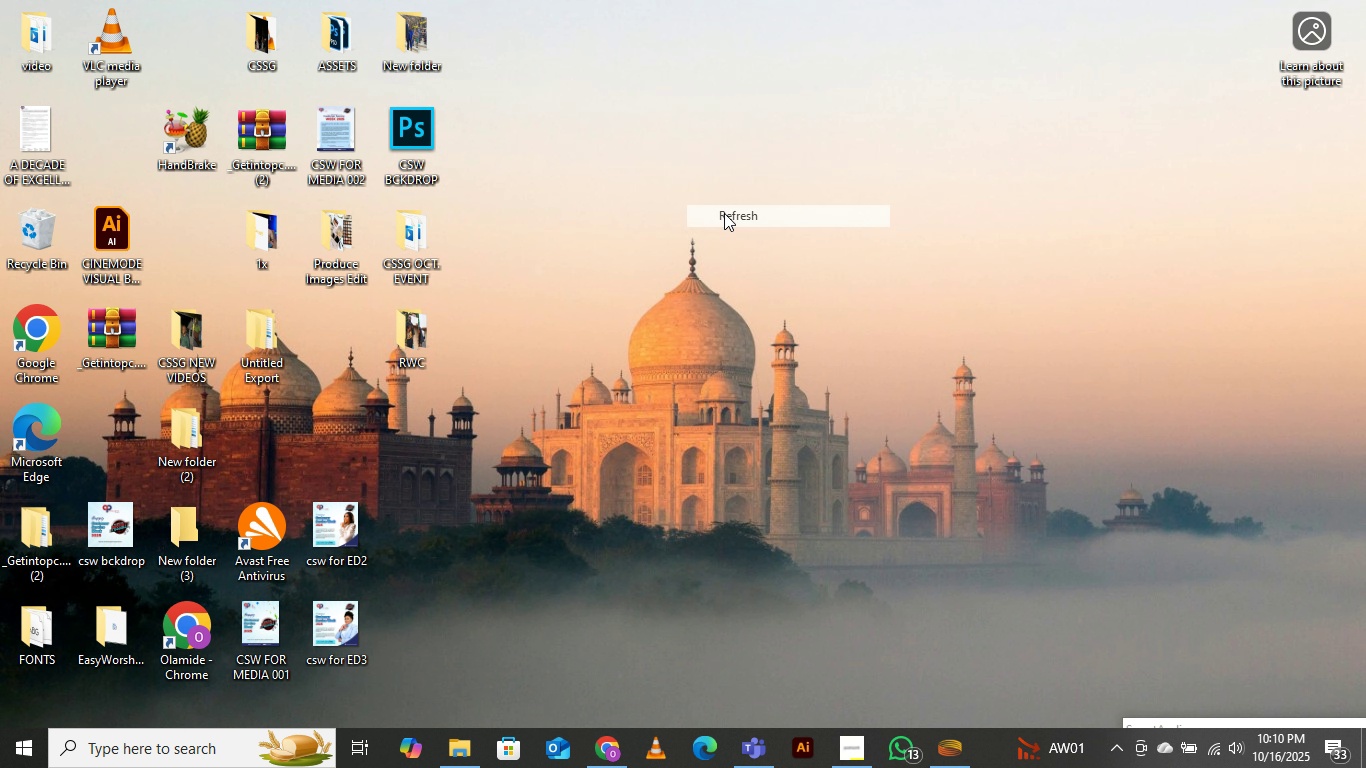 
left_click([724, 213])
 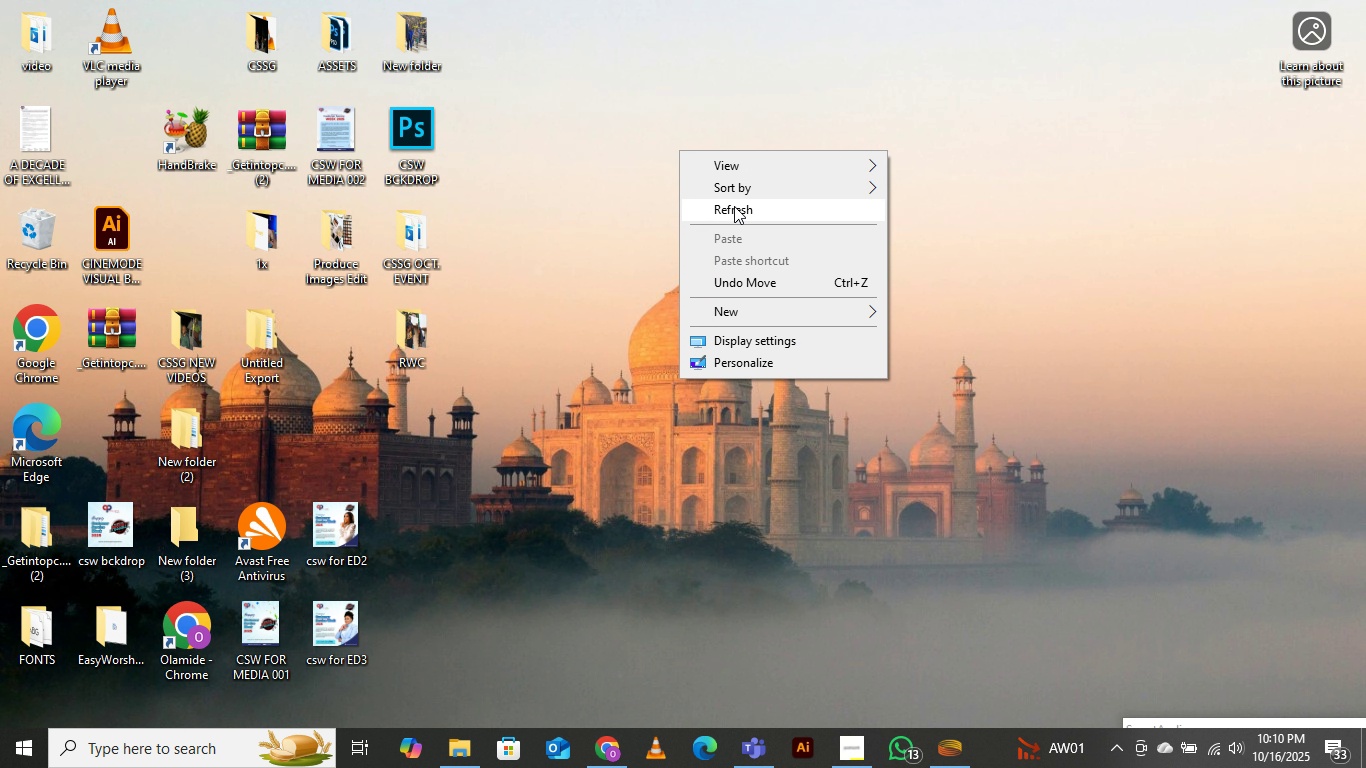 
left_click([734, 206])
 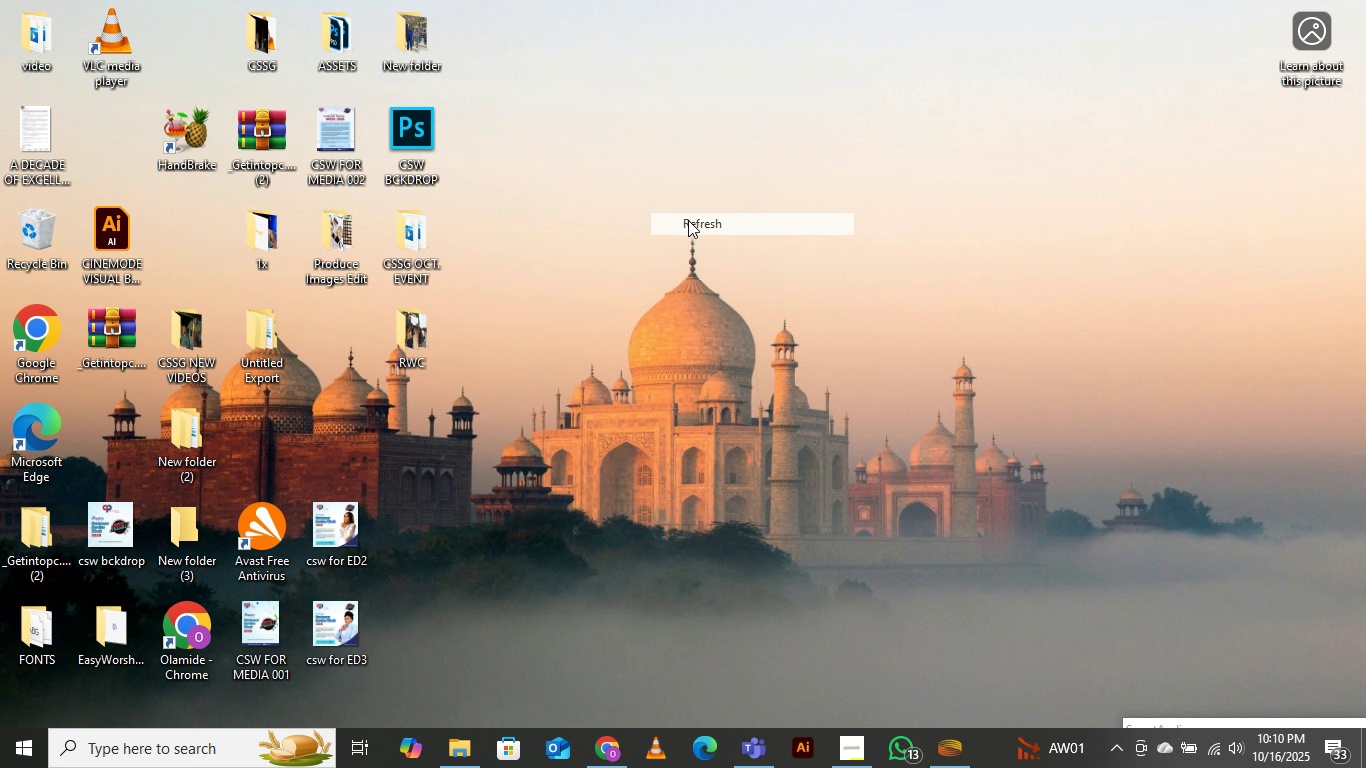 
left_click([688, 220])
 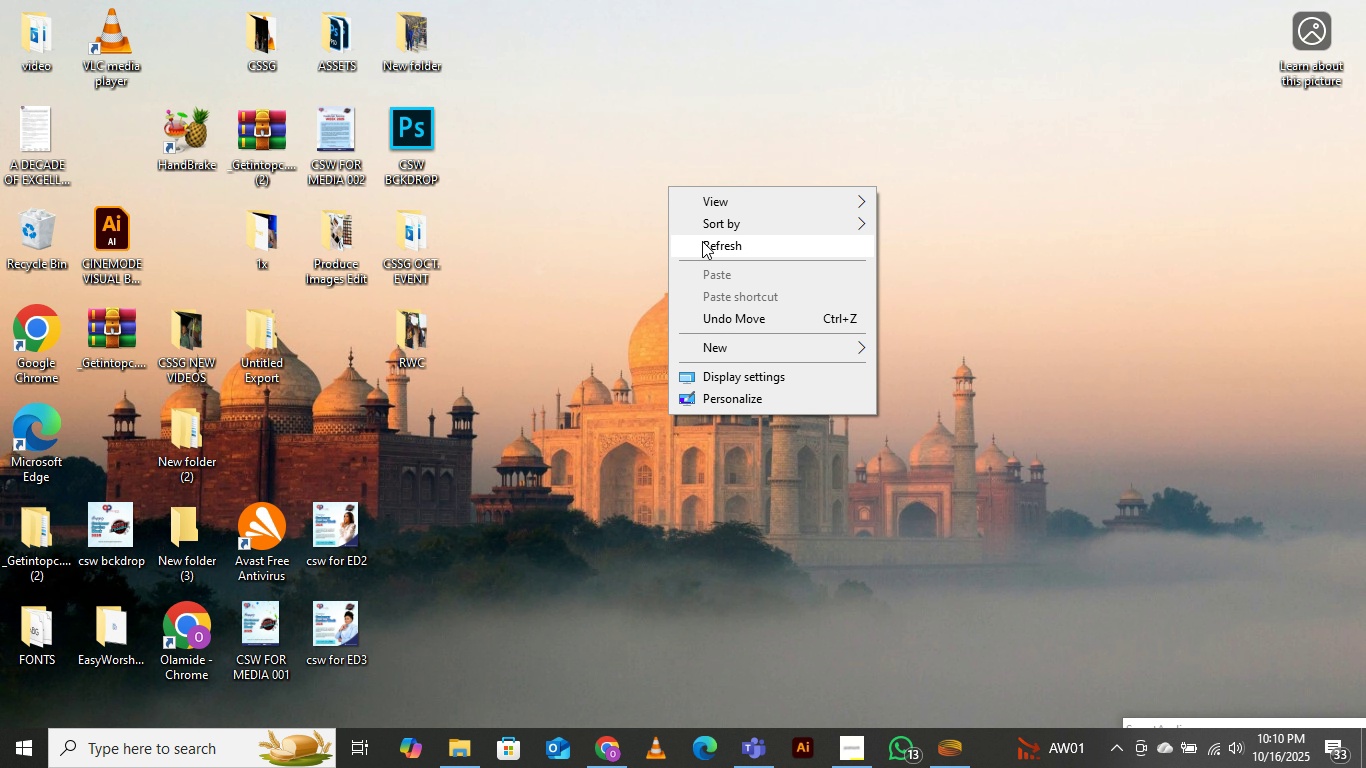 
left_click([702, 241])
 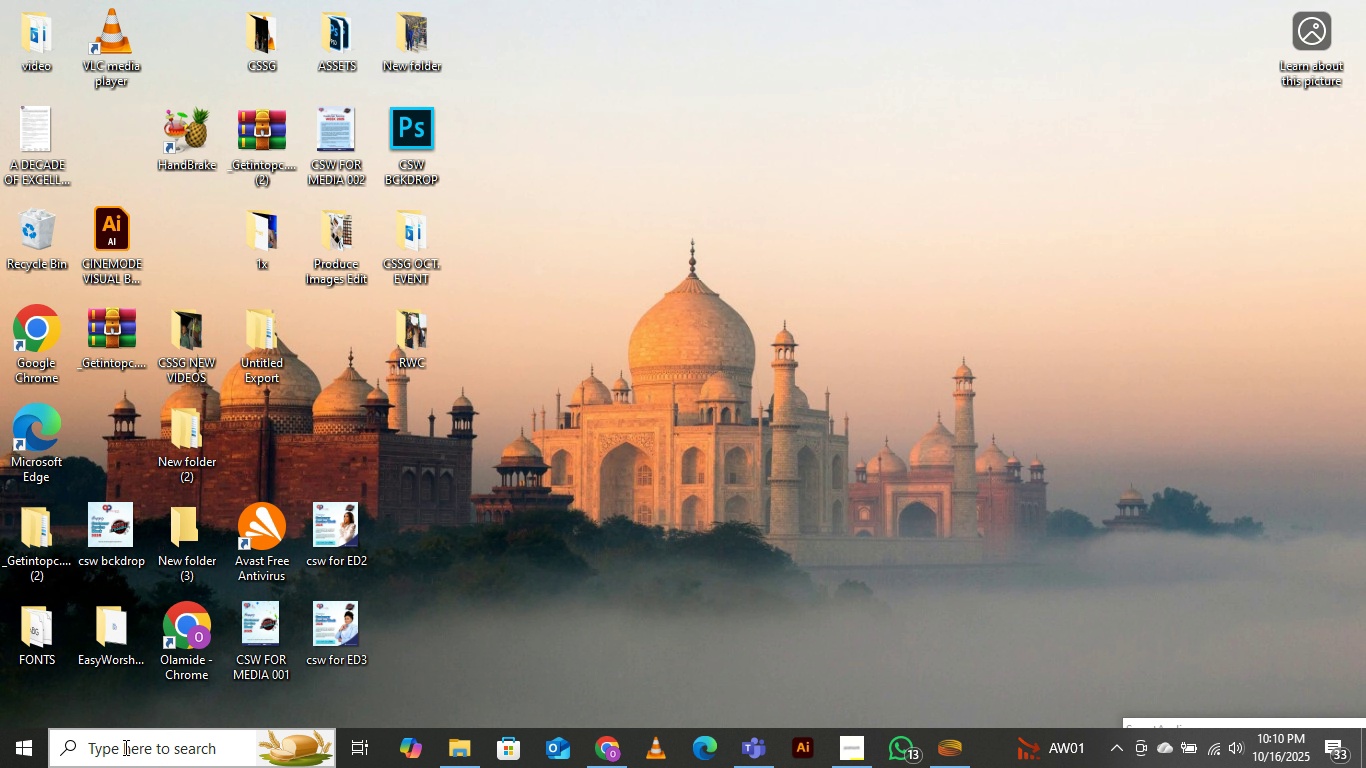 
left_click([117, 749])
 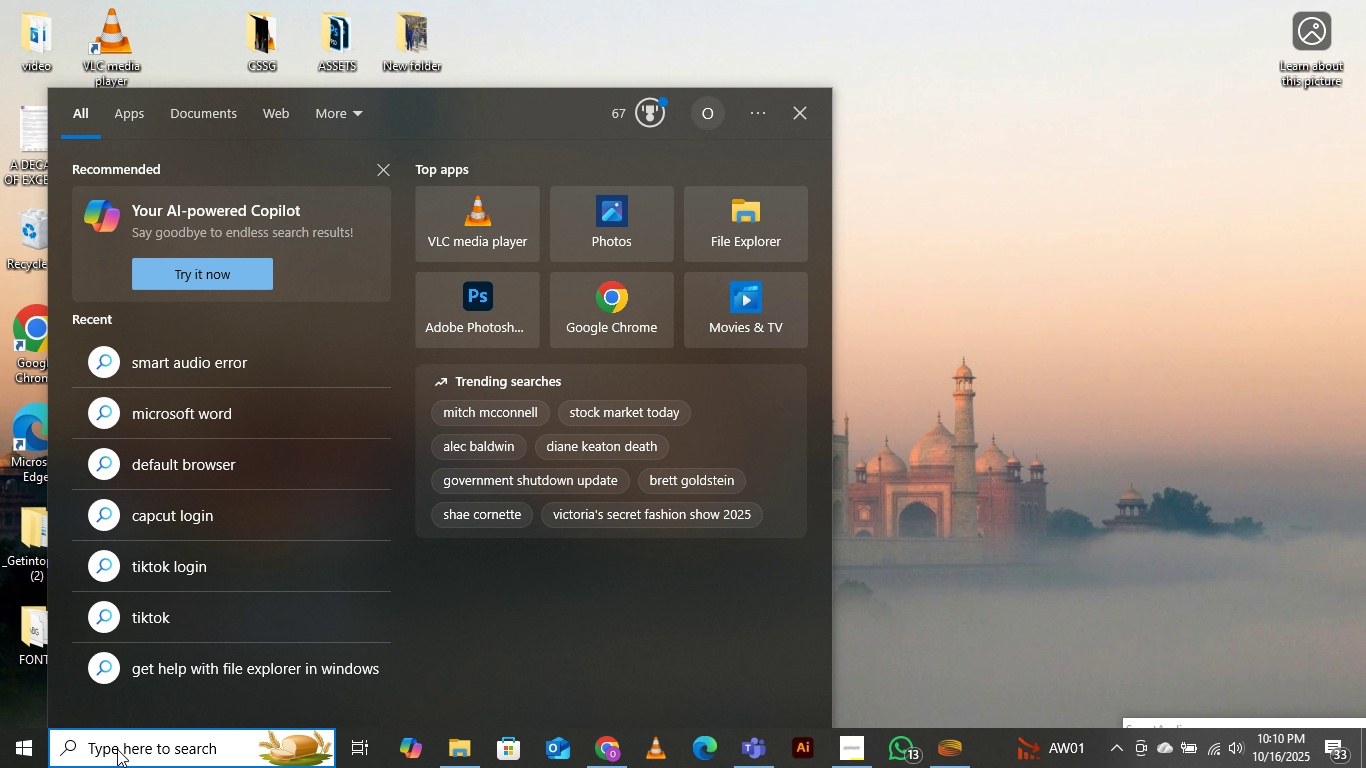 
type(photo)
 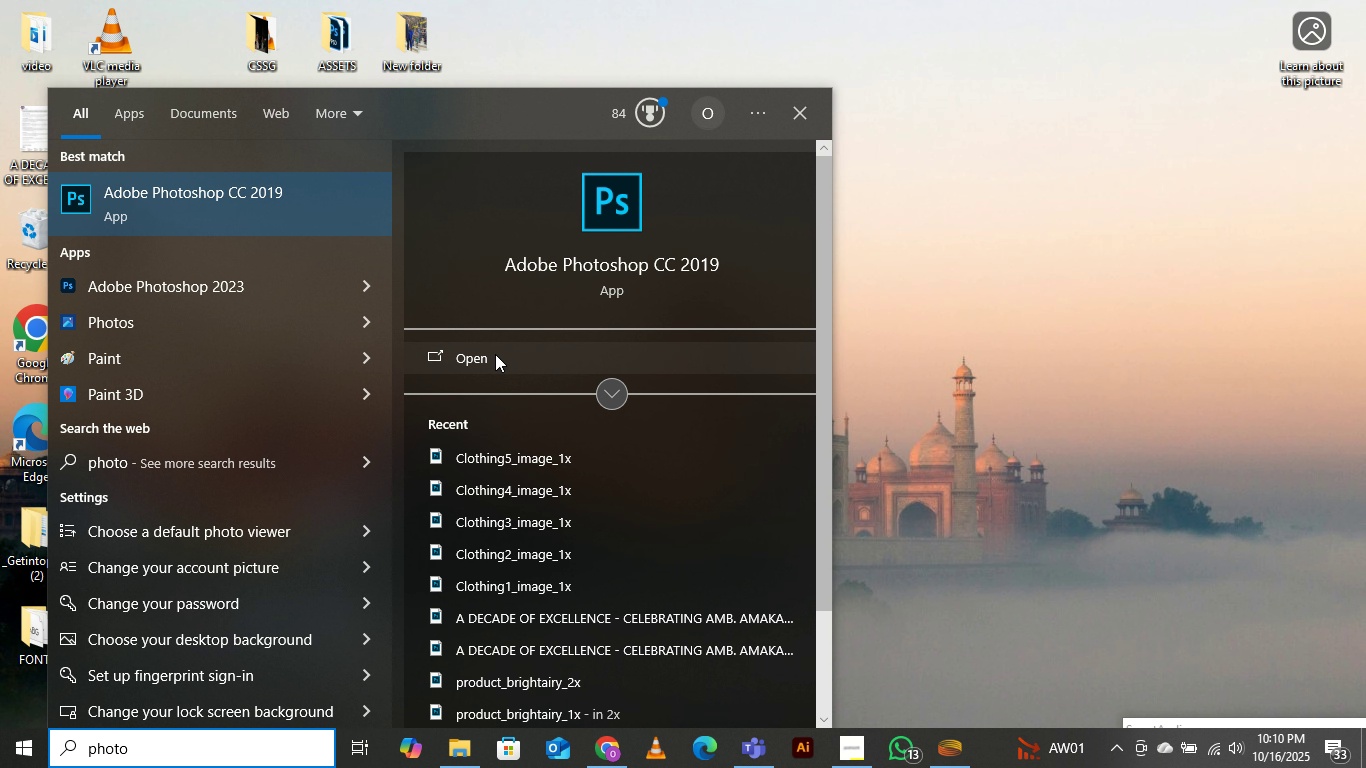 
left_click([478, 361])
 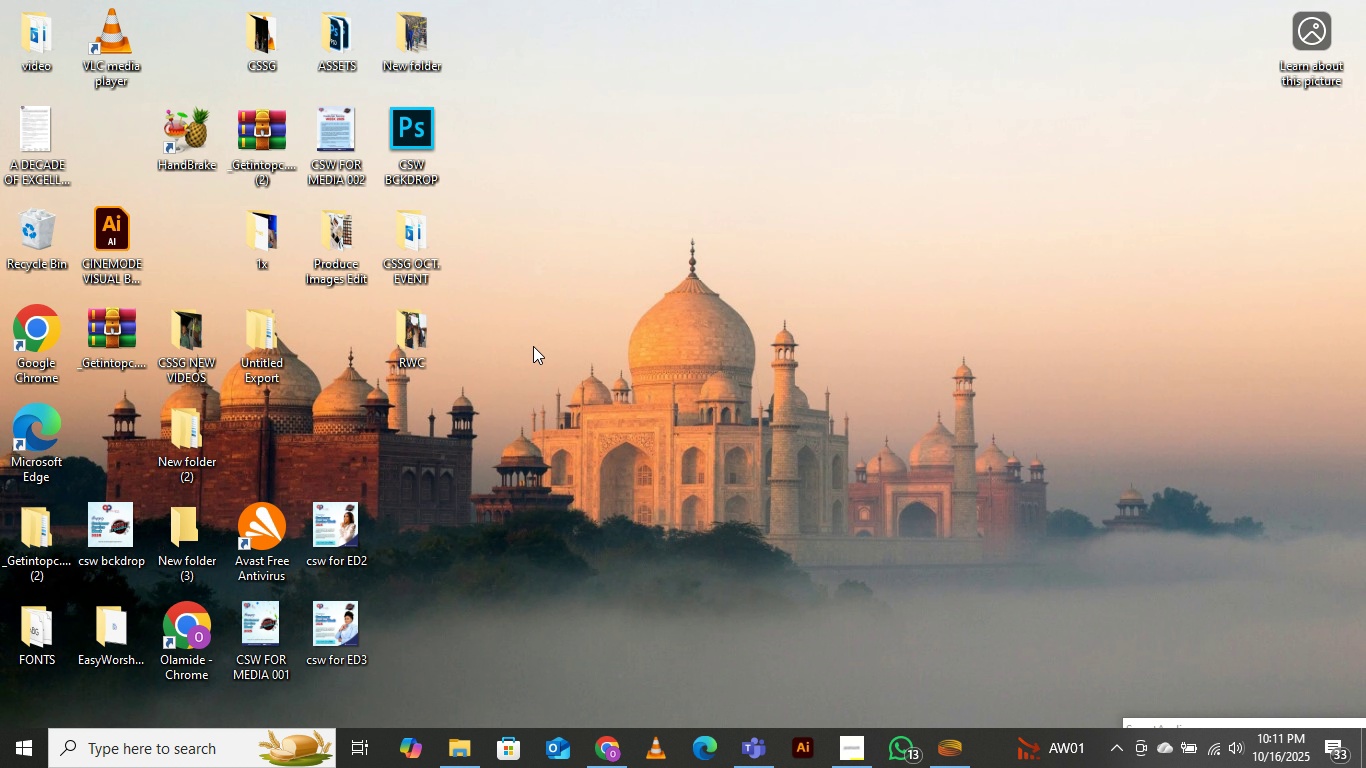 
wait(16.46)
 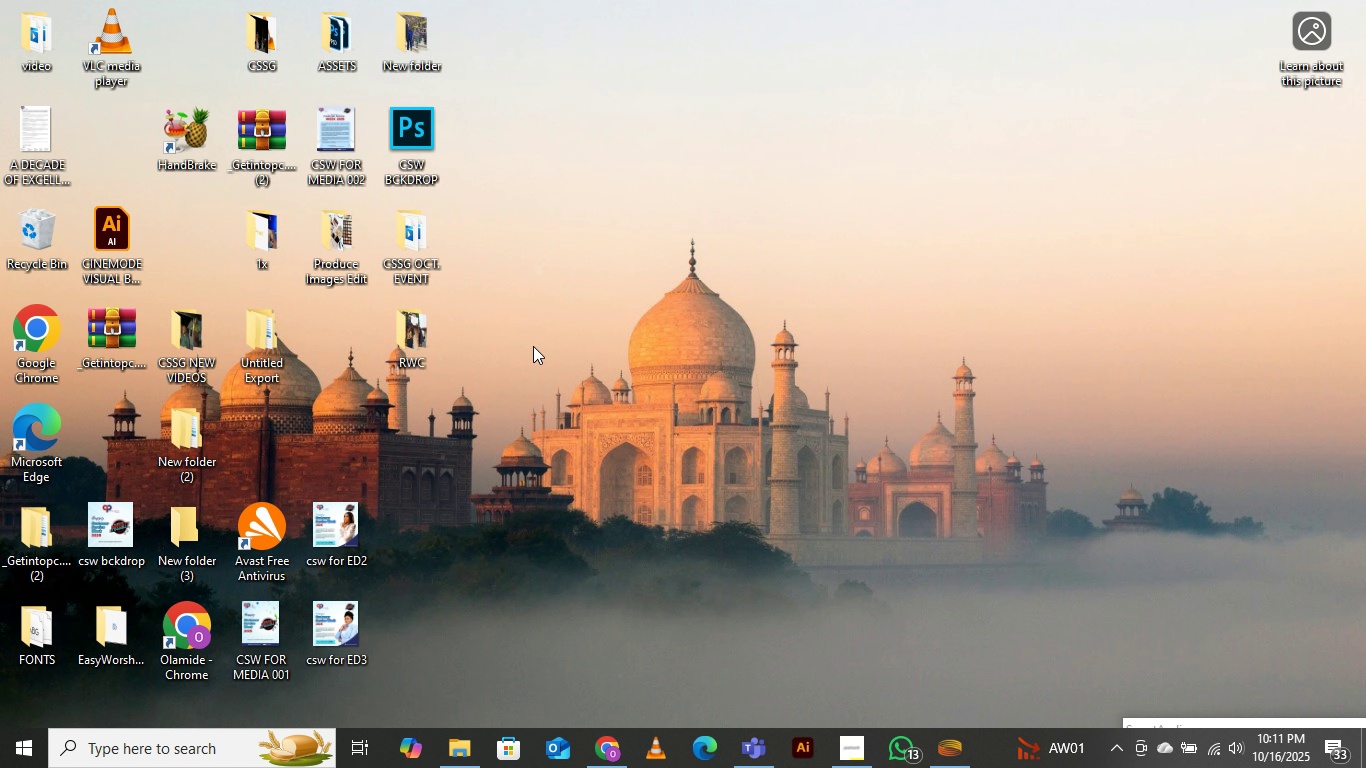 
mouse_move([606, 754])
 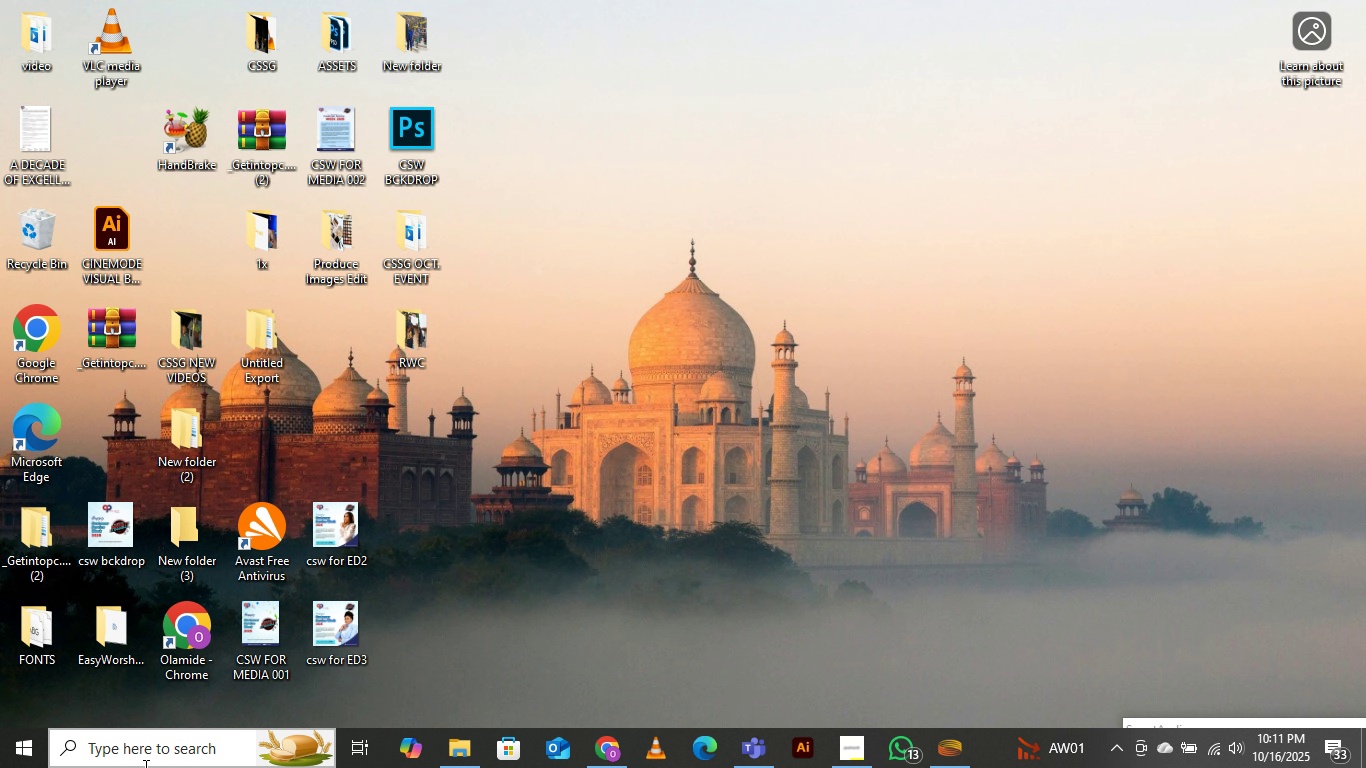 
left_click([132, 754])
 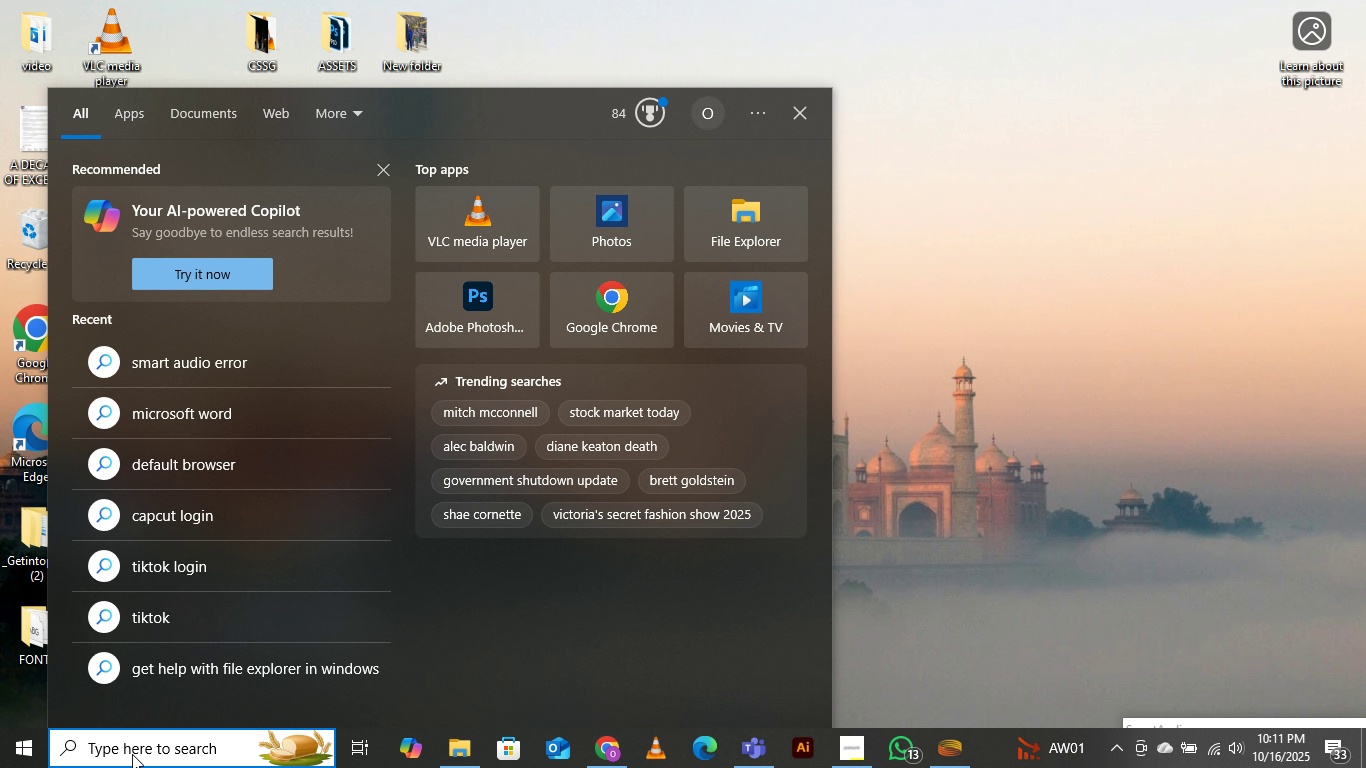 
type(phot)
 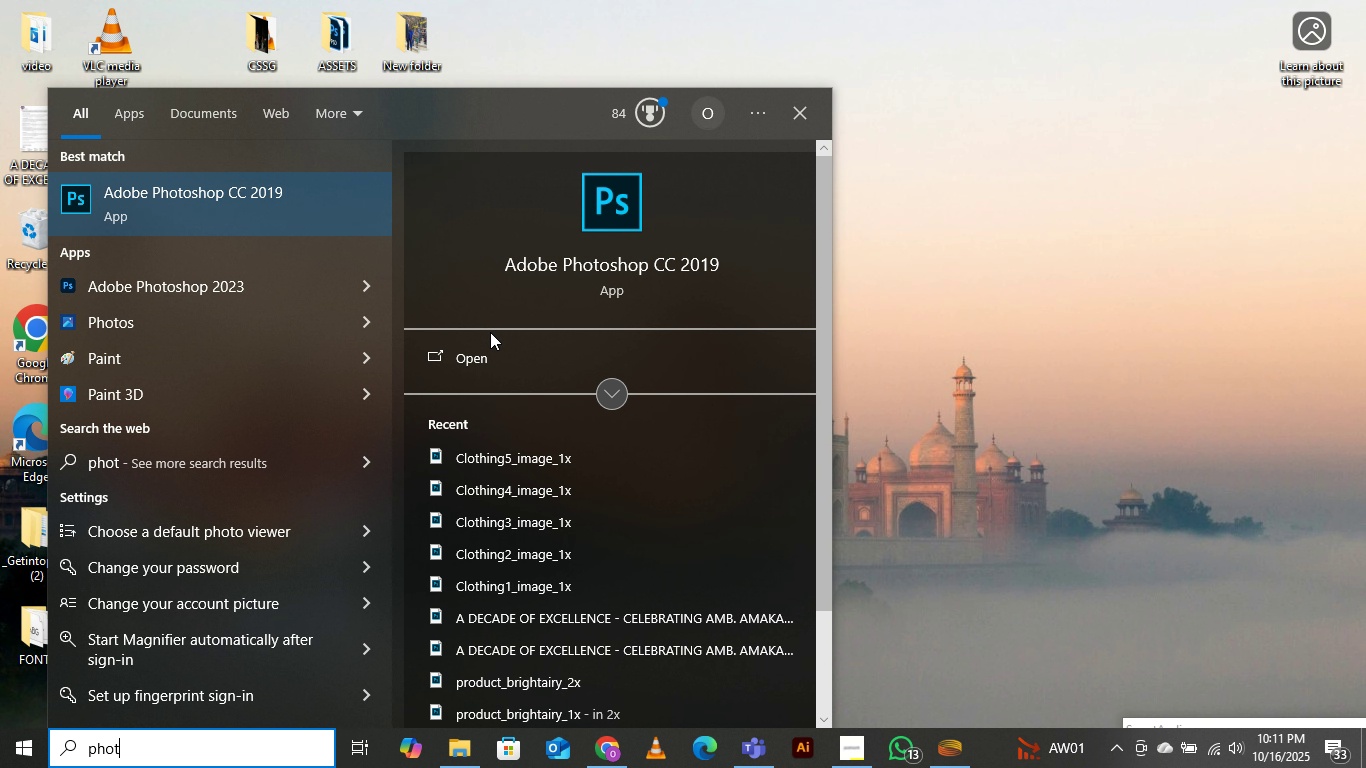 
double_click([465, 356])
 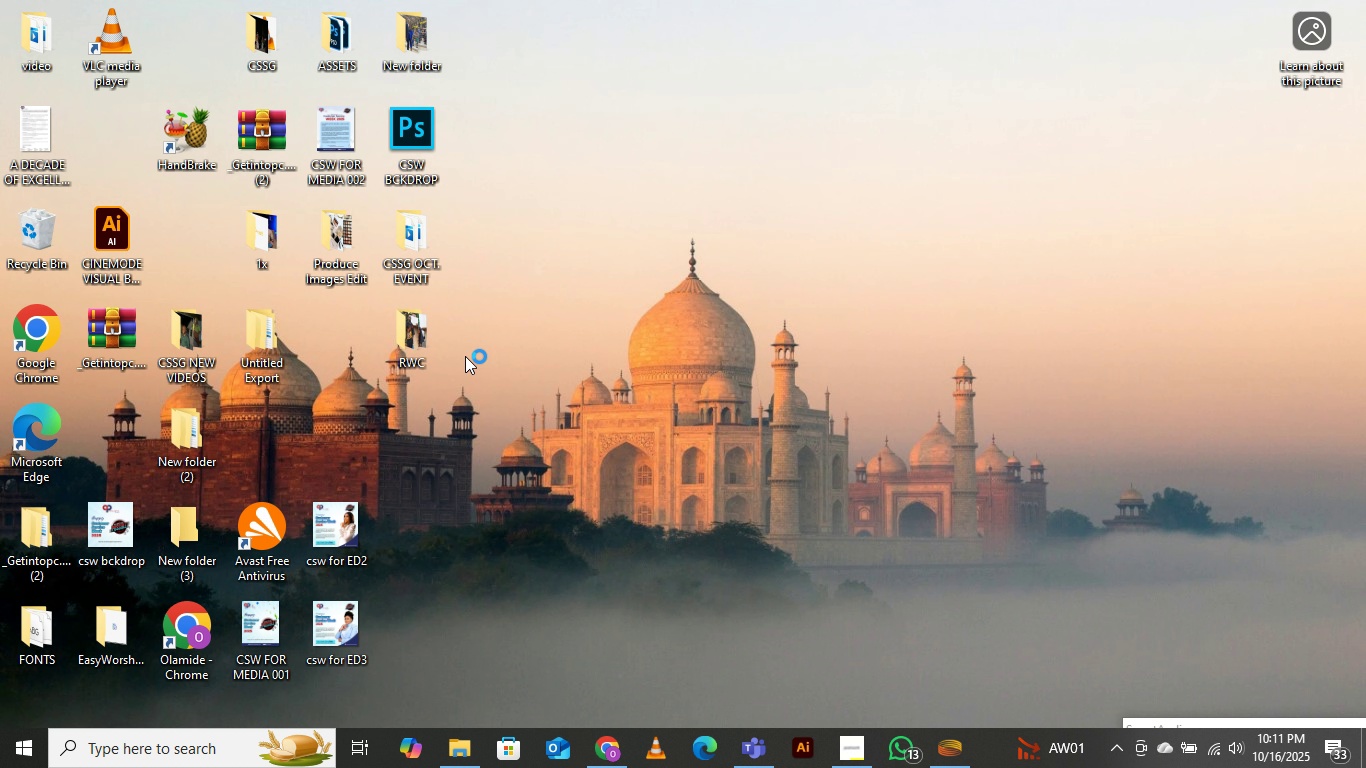 
triple_click([465, 356])
 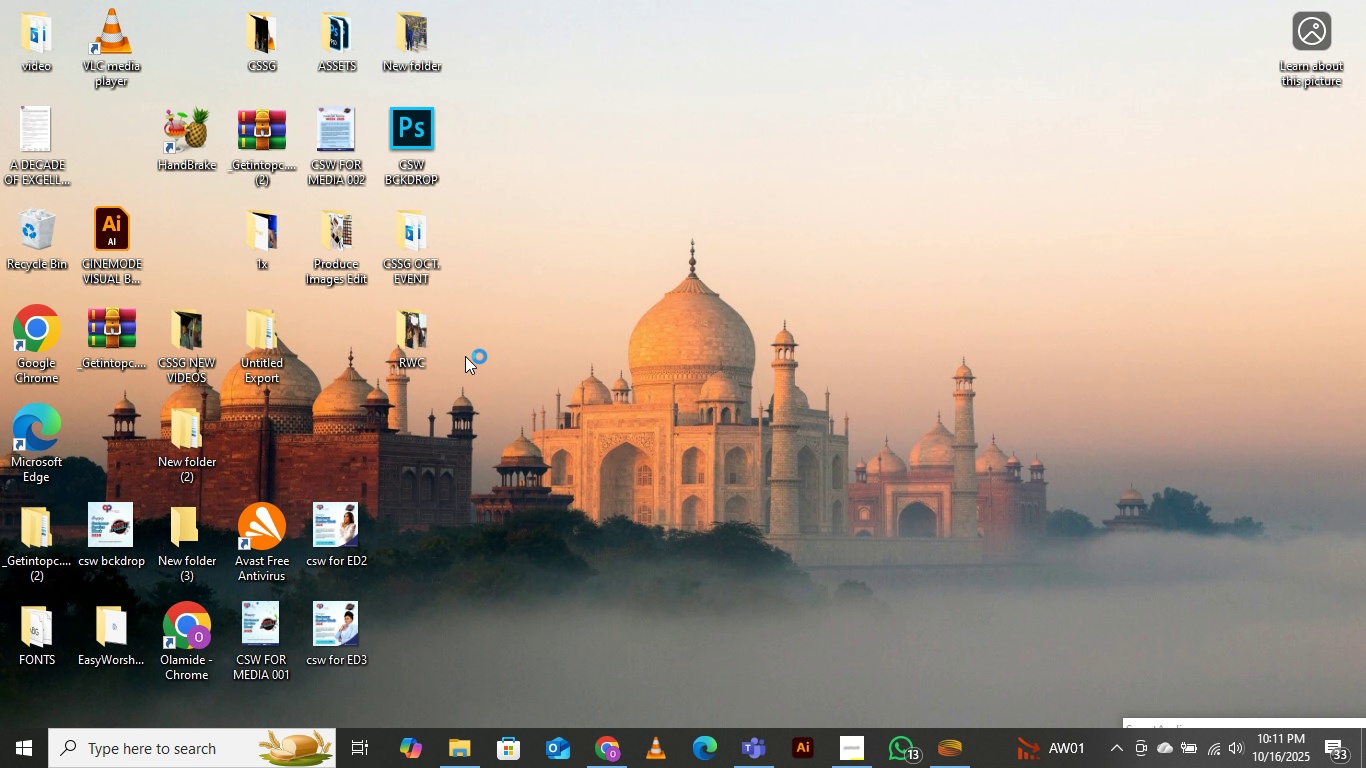 
triple_click([465, 356])
 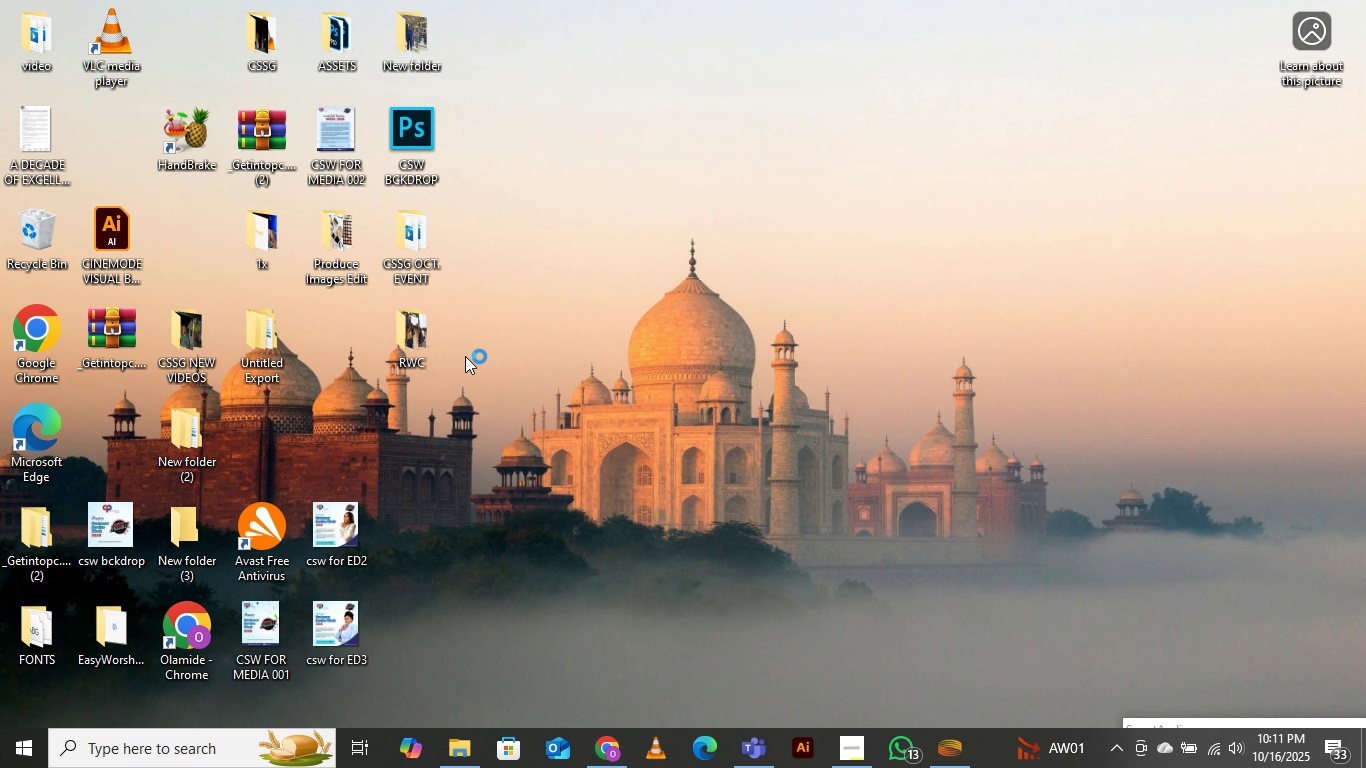 
triple_click([465, 356])
 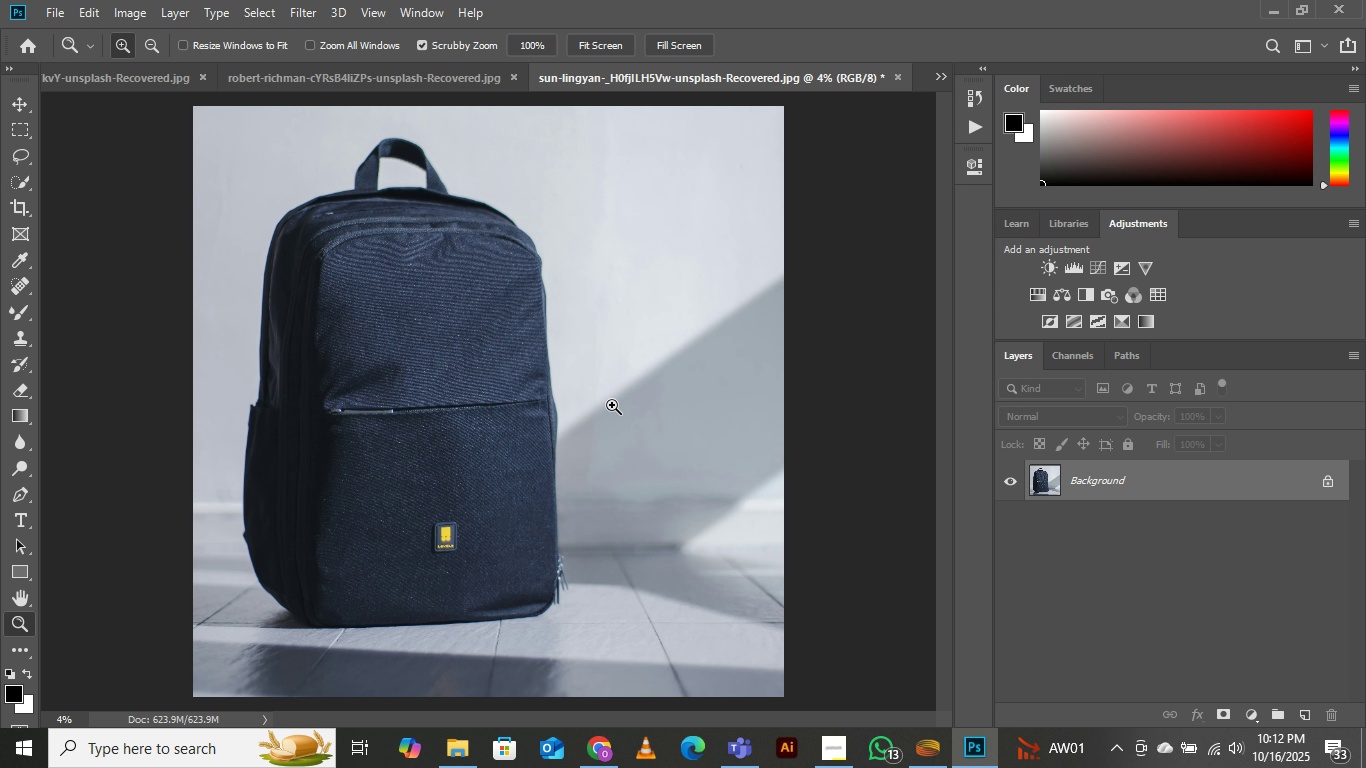 
wait(43.63)
 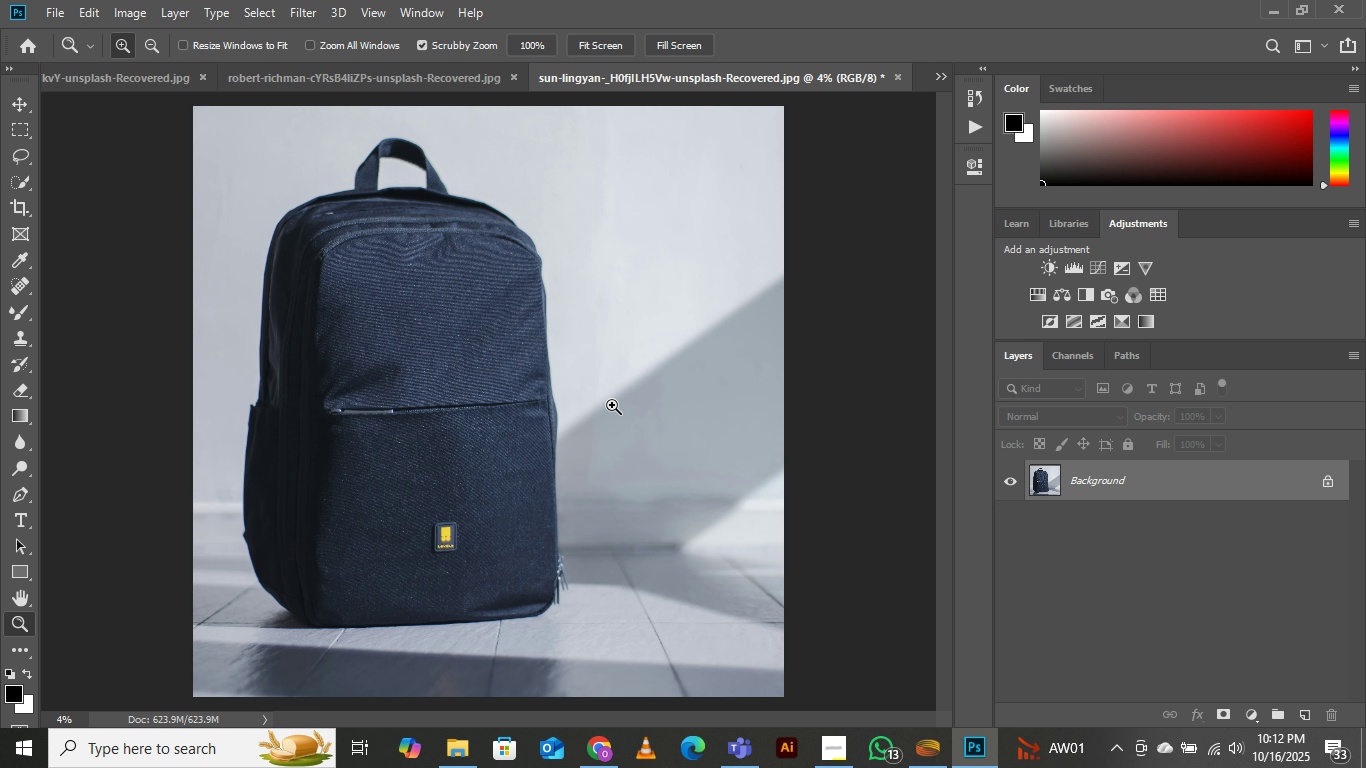 
left_click([612, 385])
 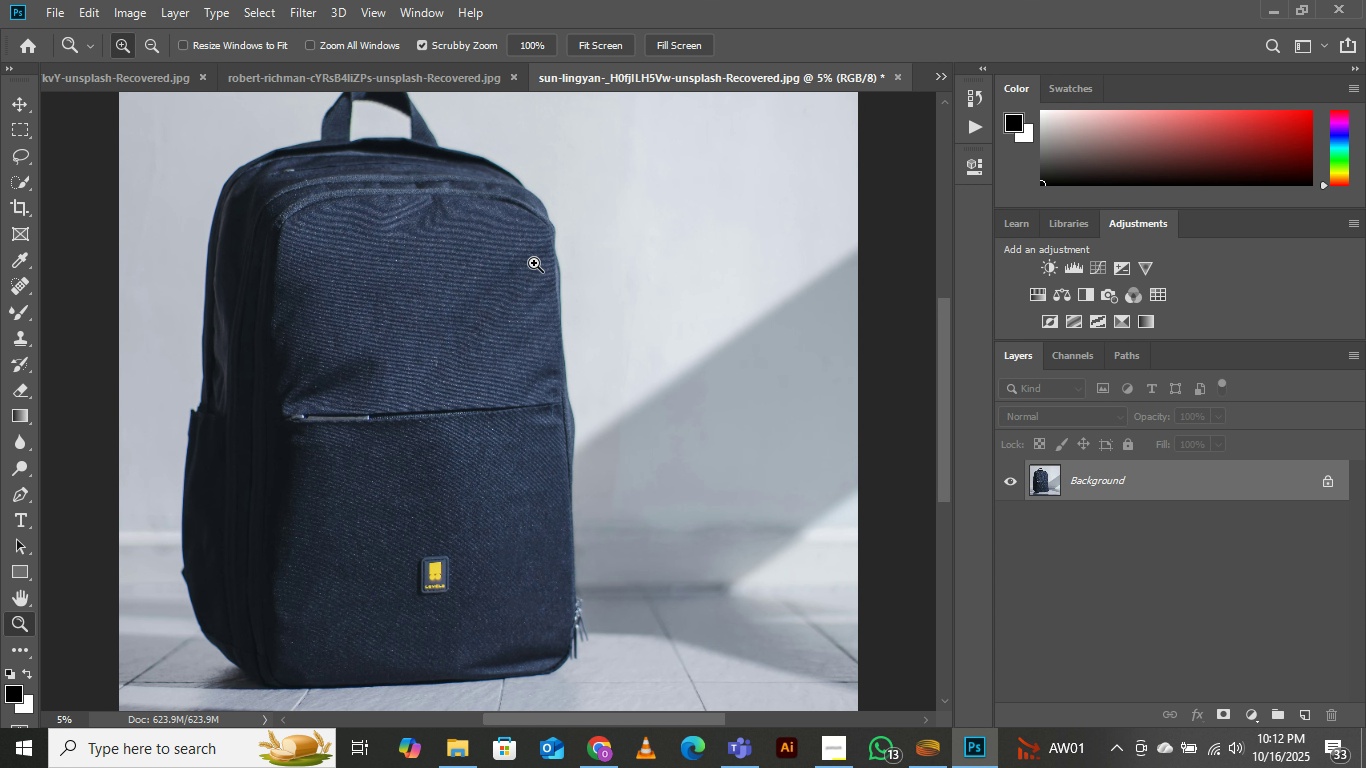 
left_click_drag(start_coordinate=[534, 263], to_coordinate=[503, 296])
 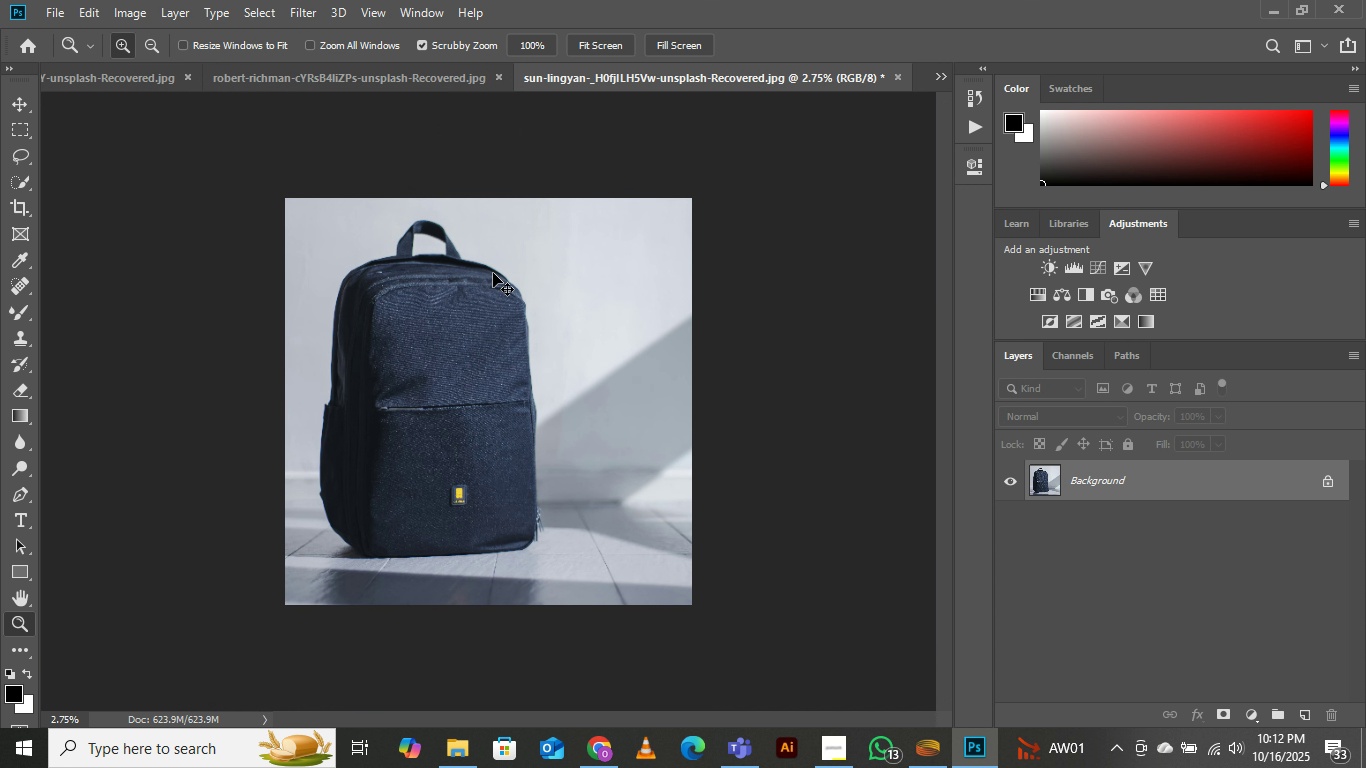 
key(Control+W)
 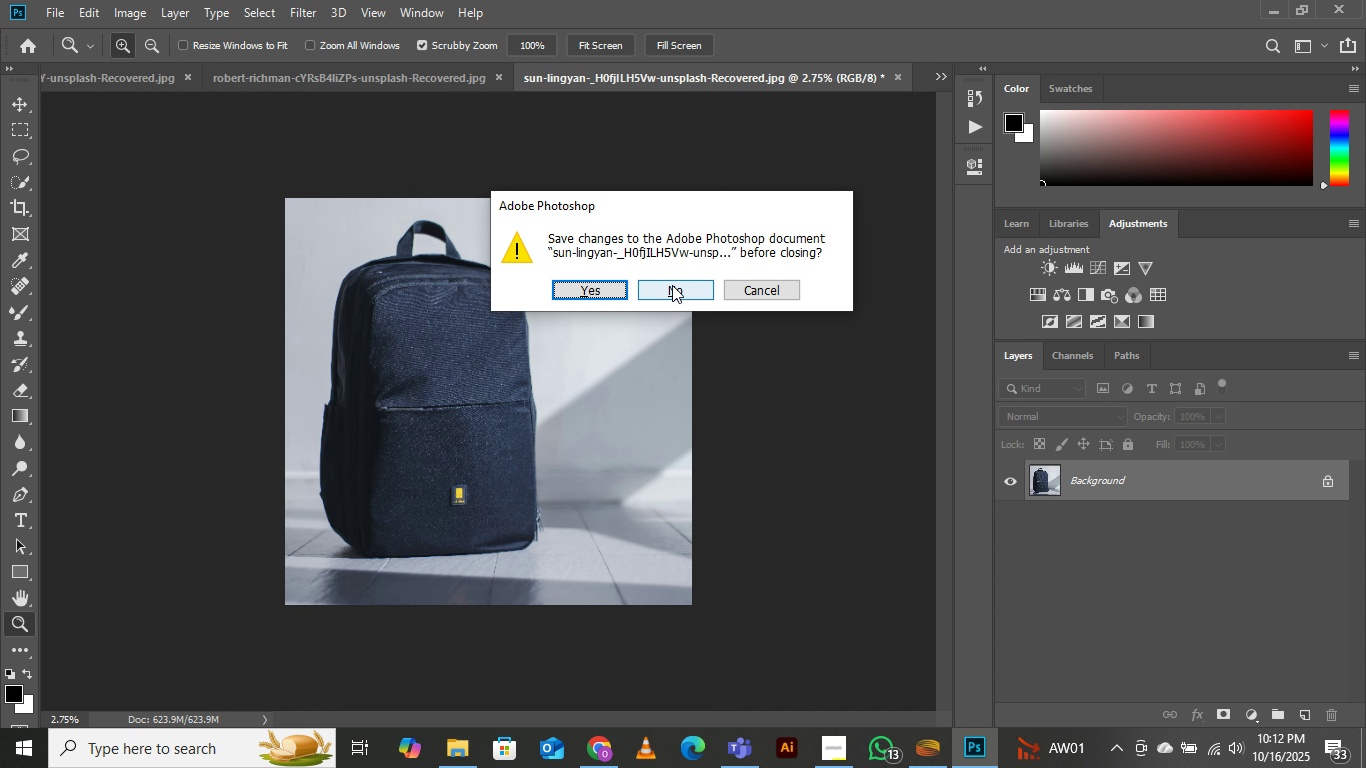 
left_click([672, 285])
 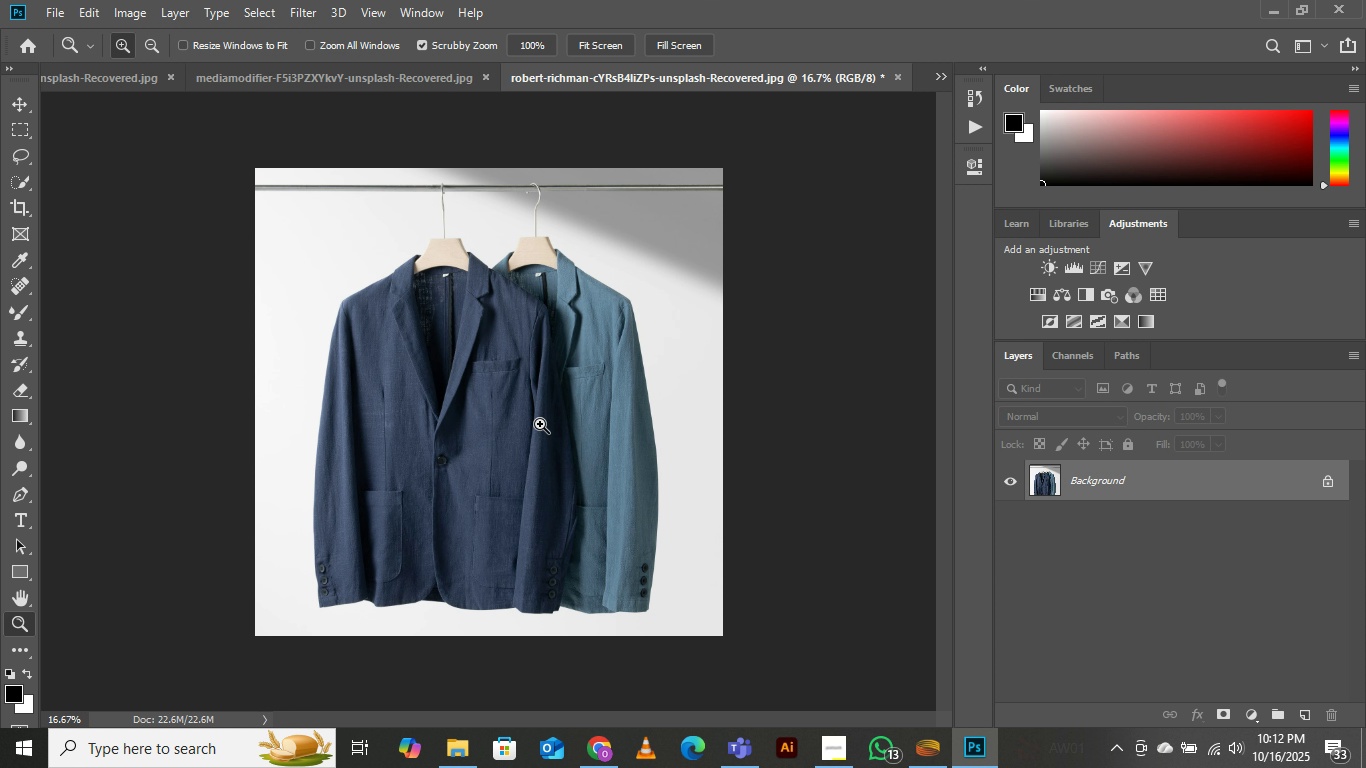 
key(Control+W)
 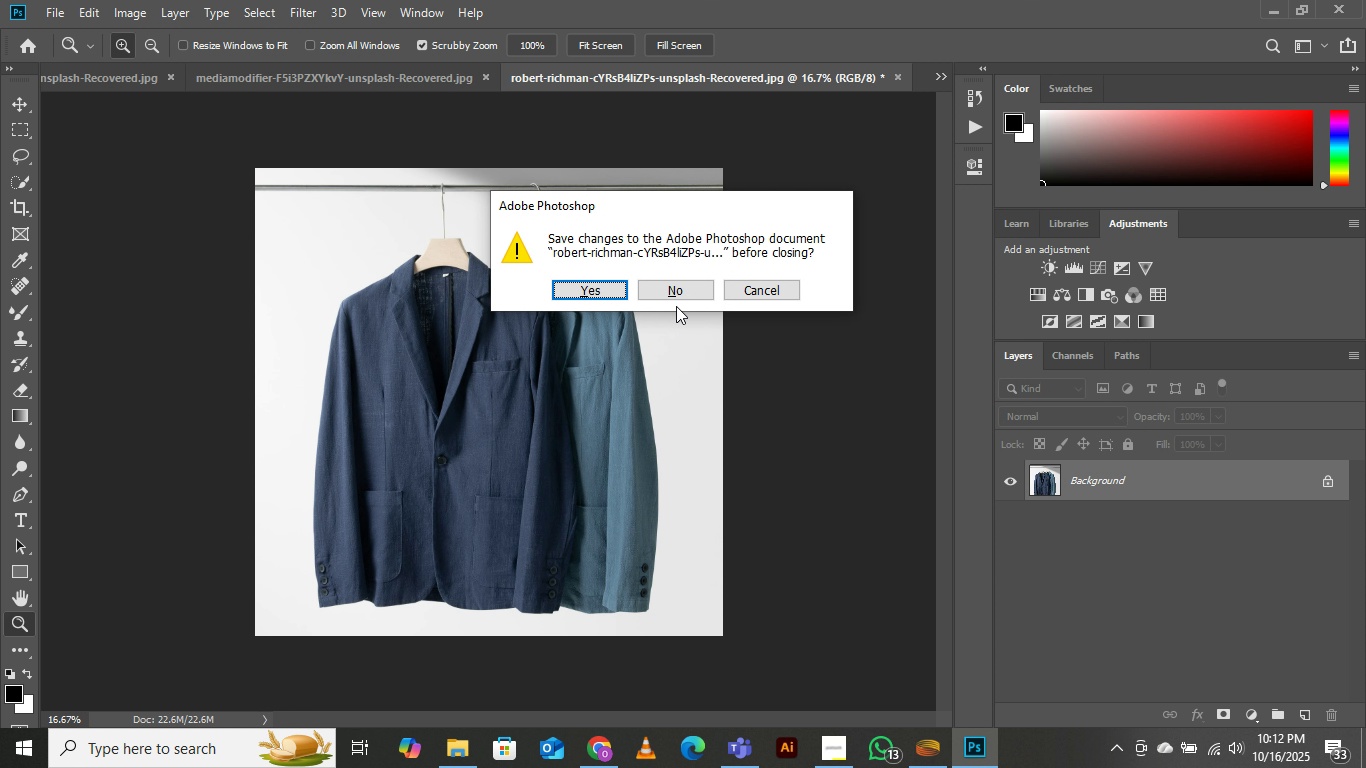 
left_click([676, 313])
 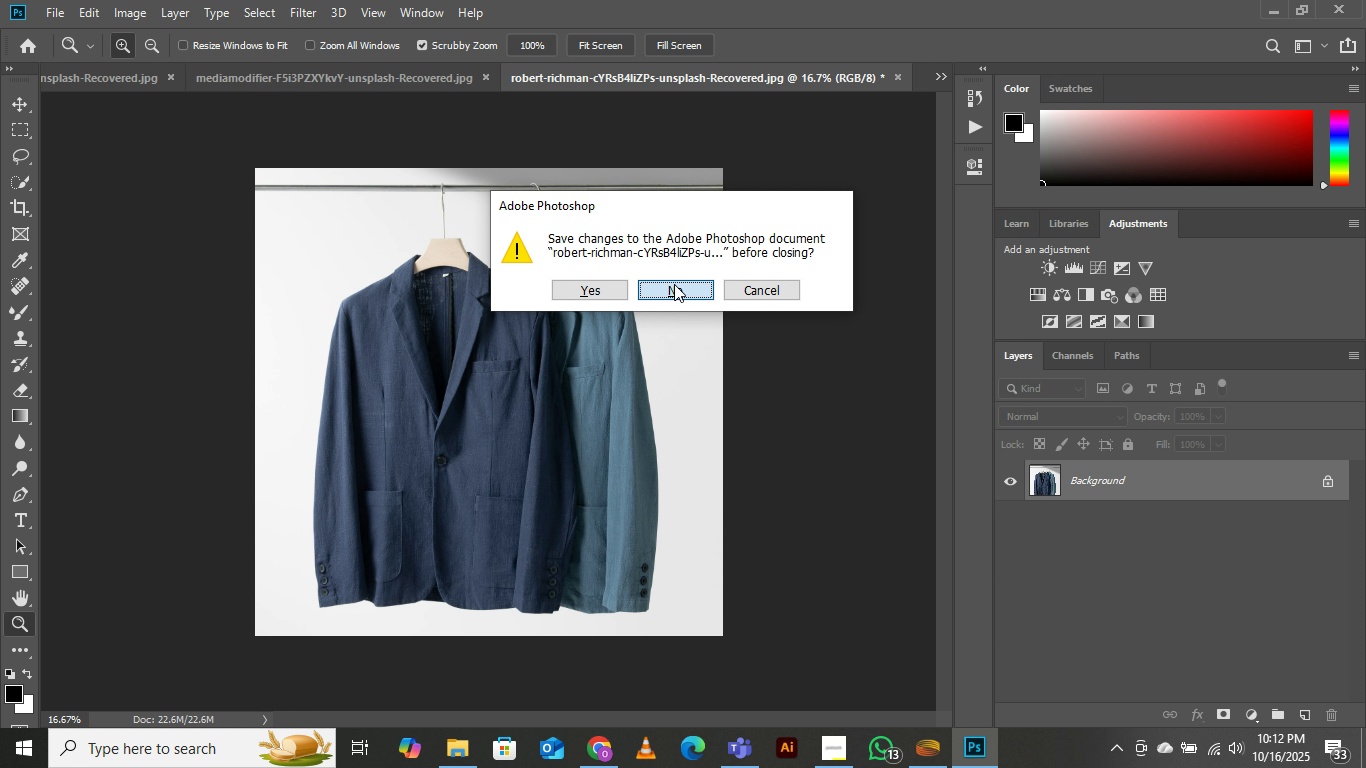 
left_click([674, 284])
 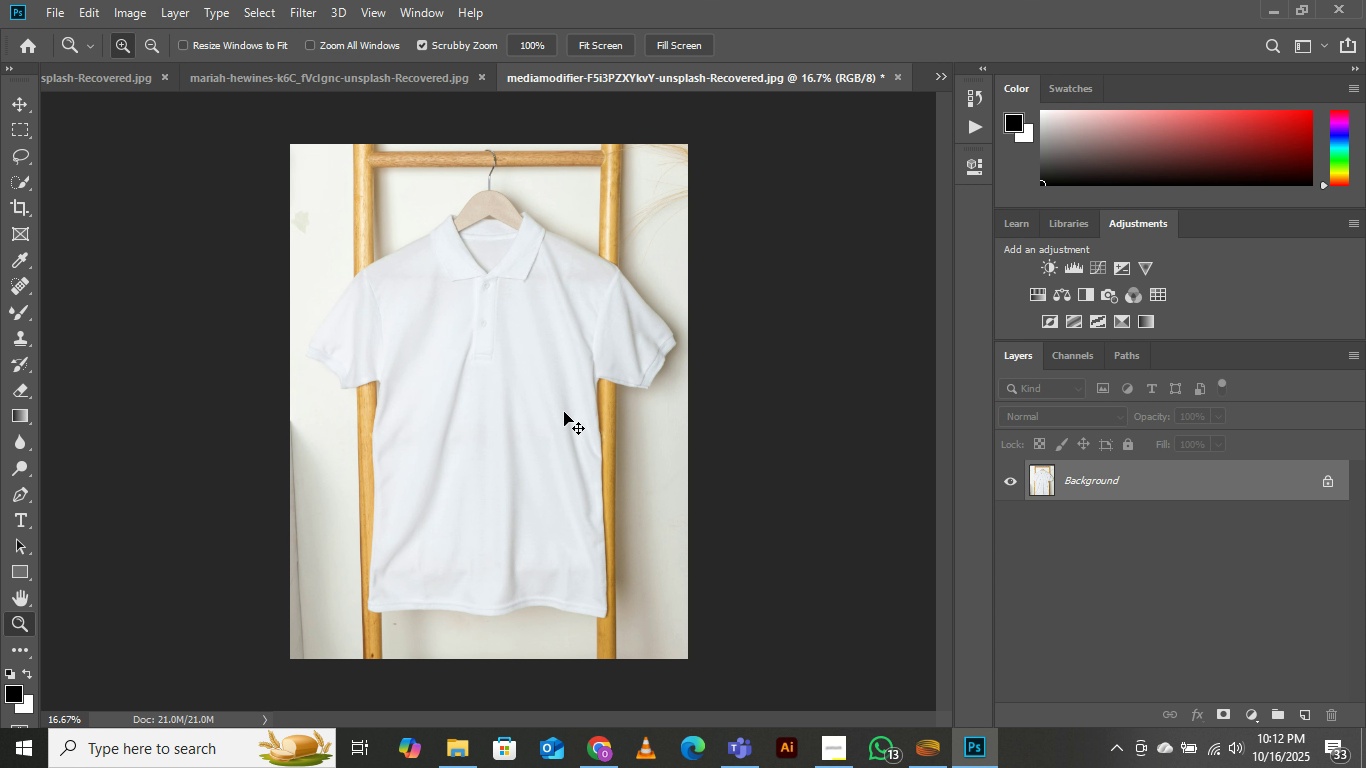 
key(Control+W)
 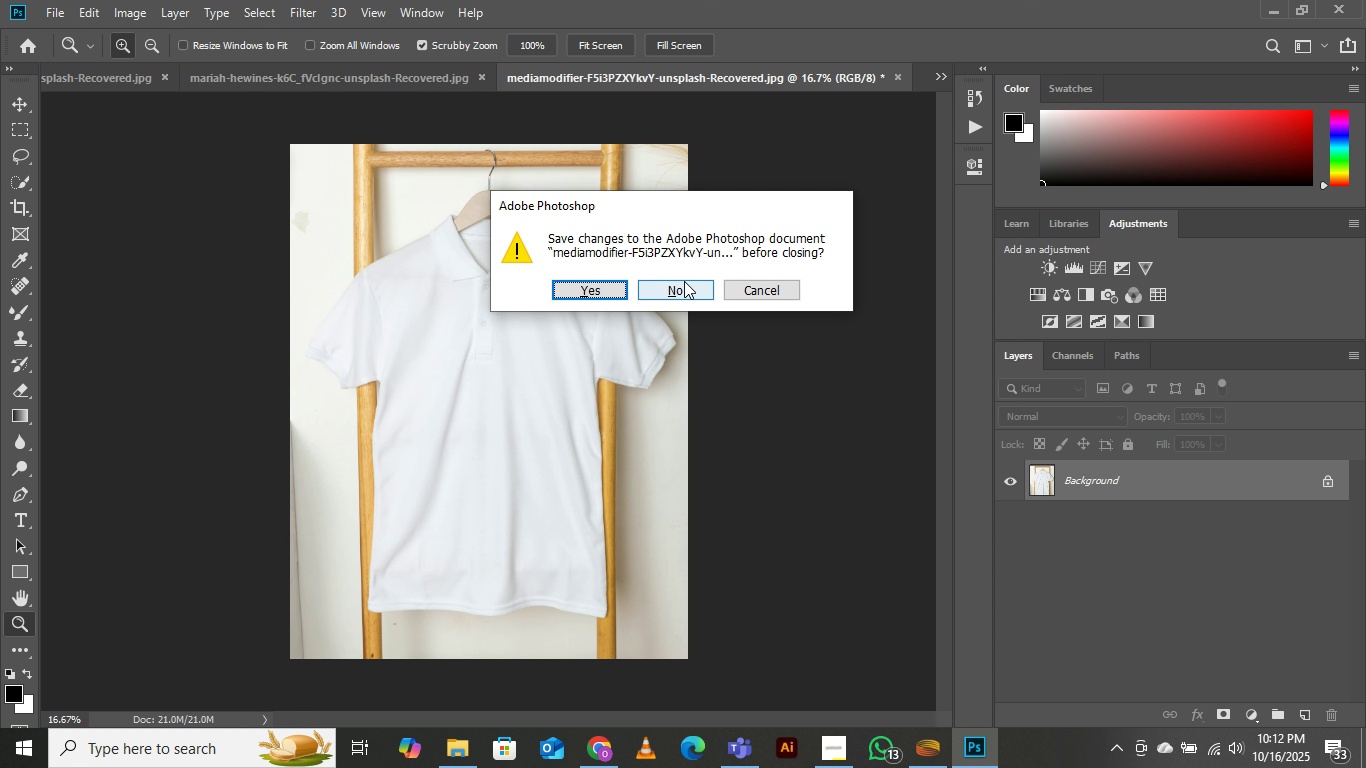 
left_click([684, 281])
 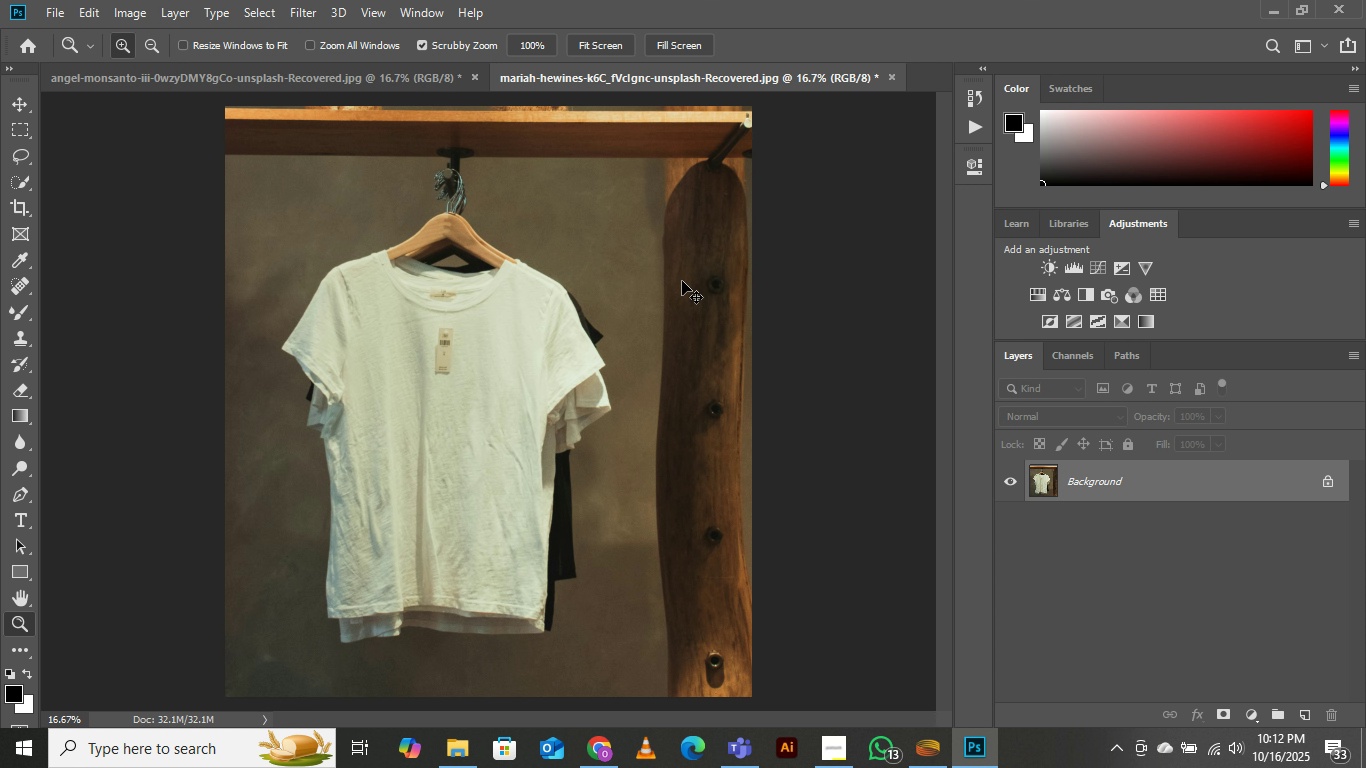 
key(Control+W)
 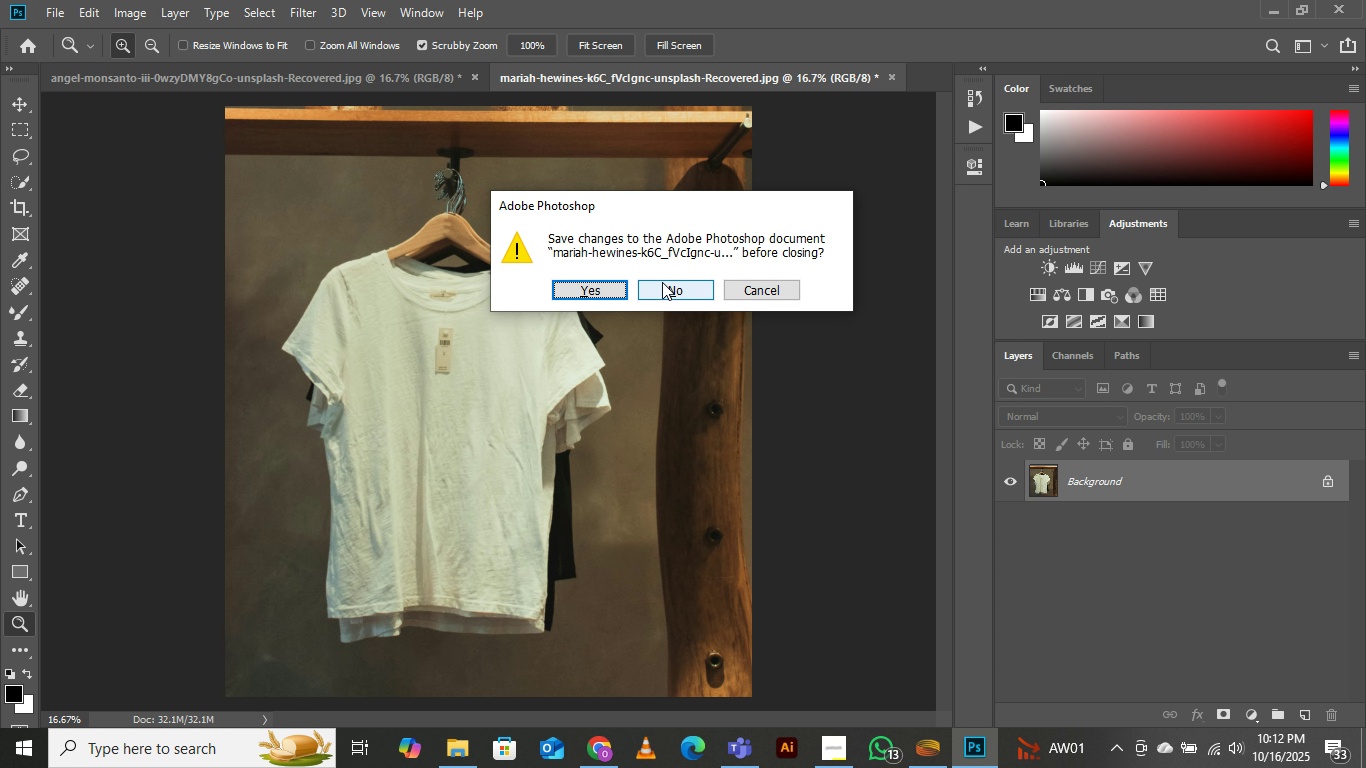 
left_click([662, 282])
 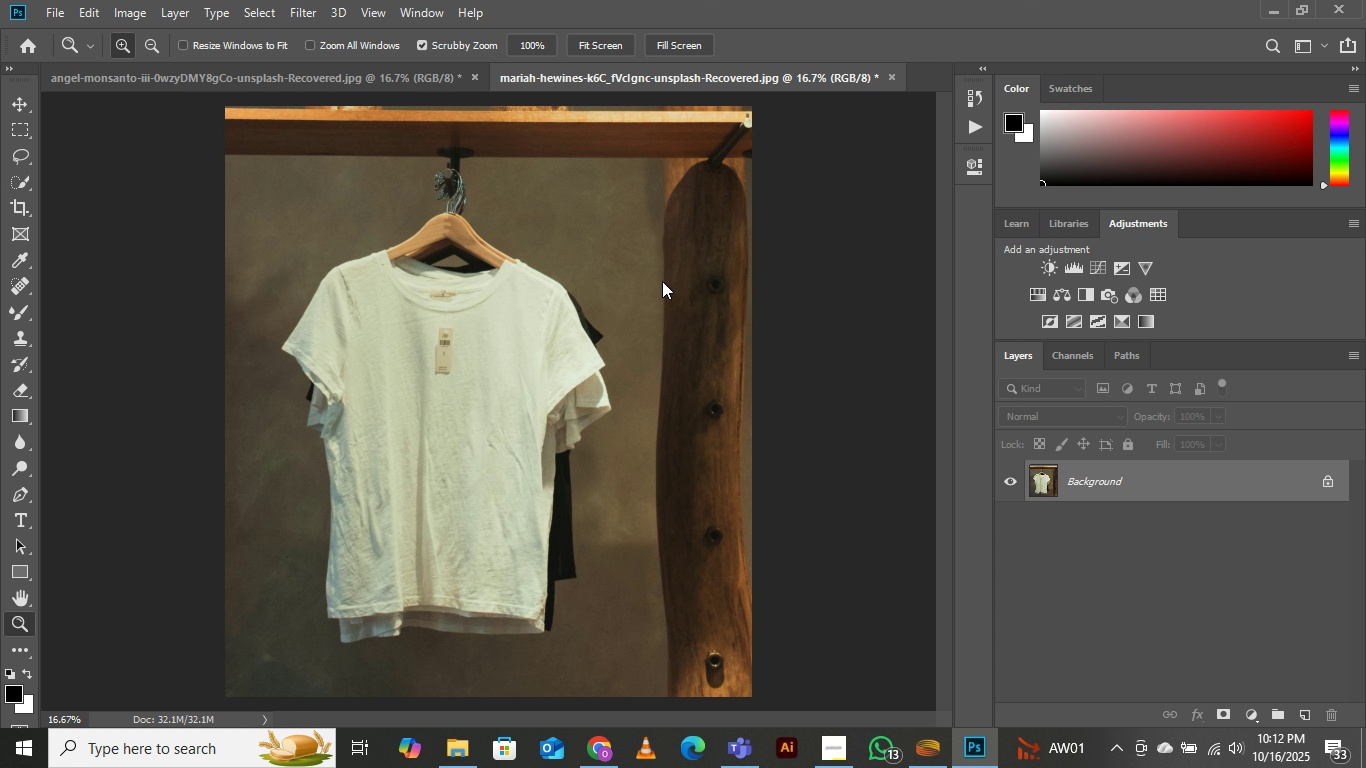 
hold_key(key=ControlLeft, duration=0.58)
 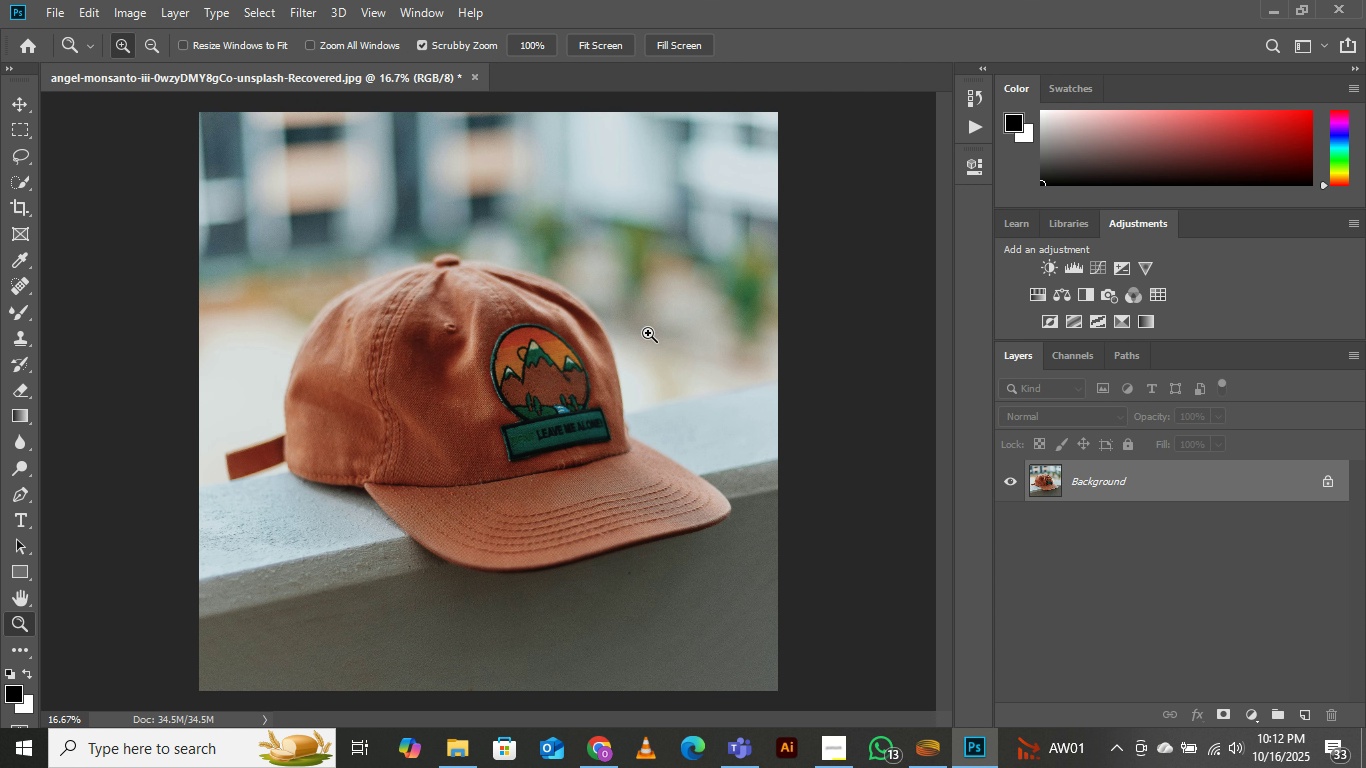 
key(Control+W)
 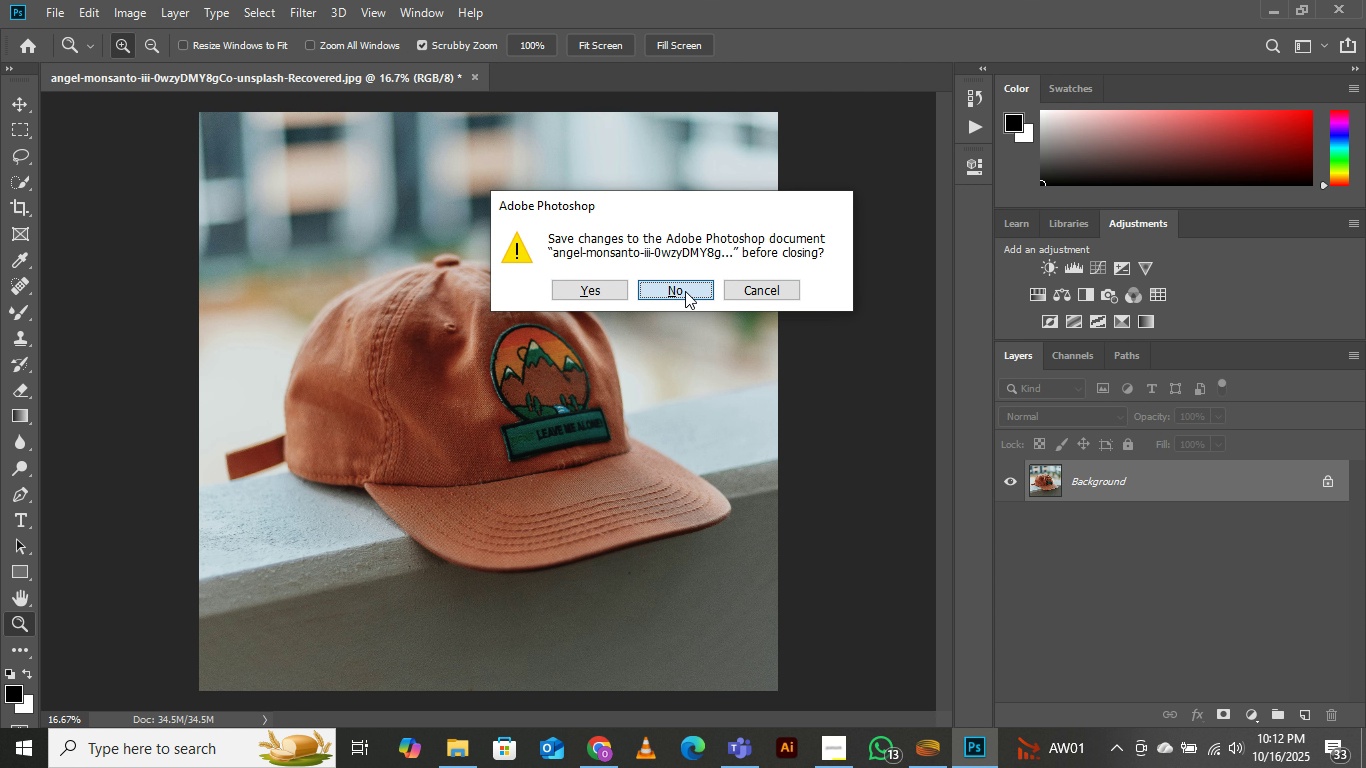 
left_click([685, 291])
 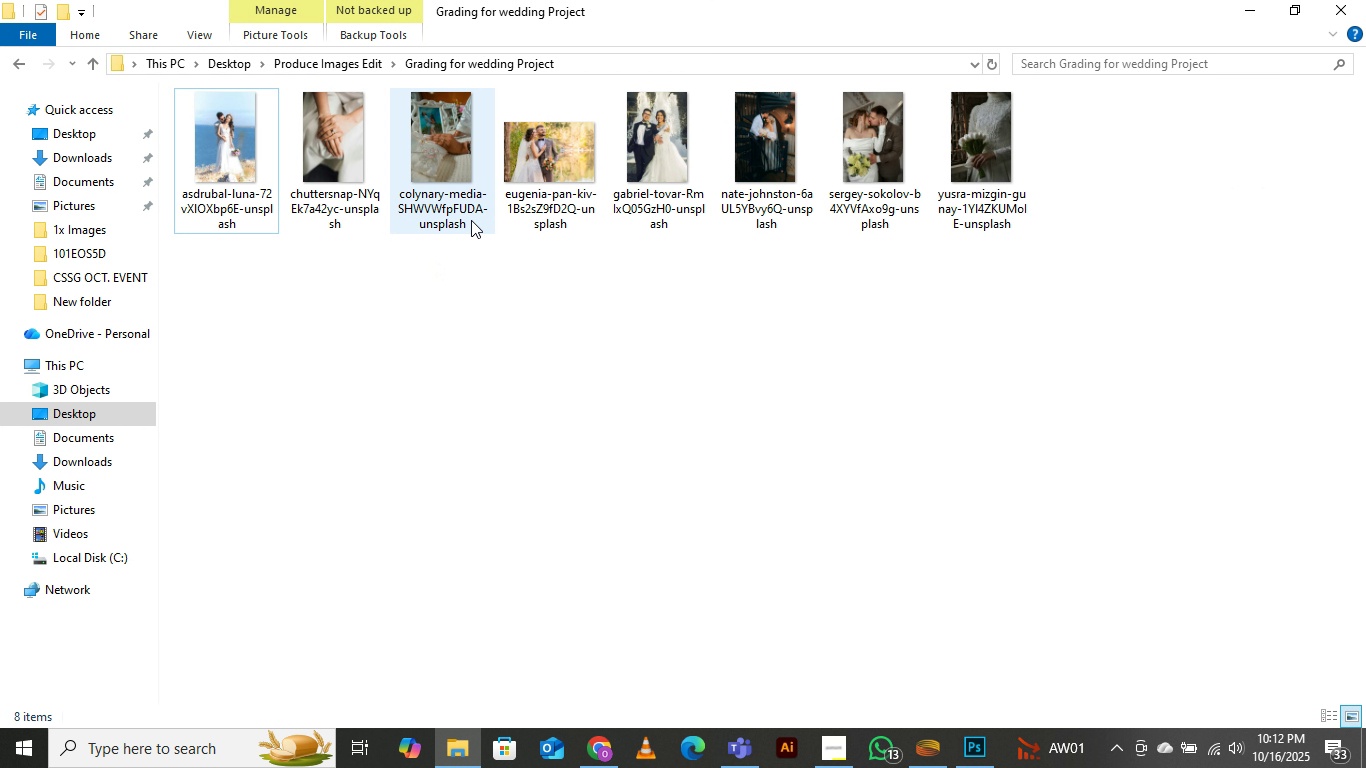 
right_click([421, 252])
 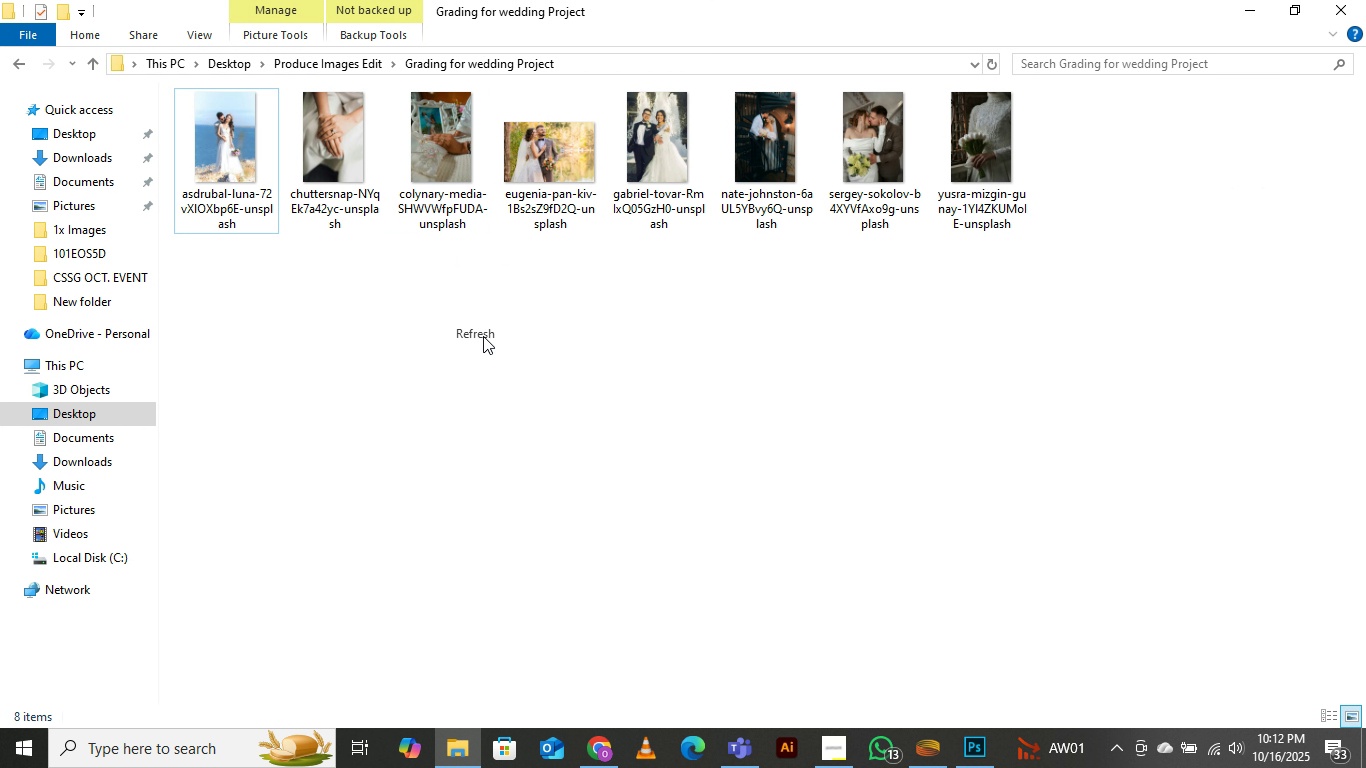 
left_click([483, 336])
 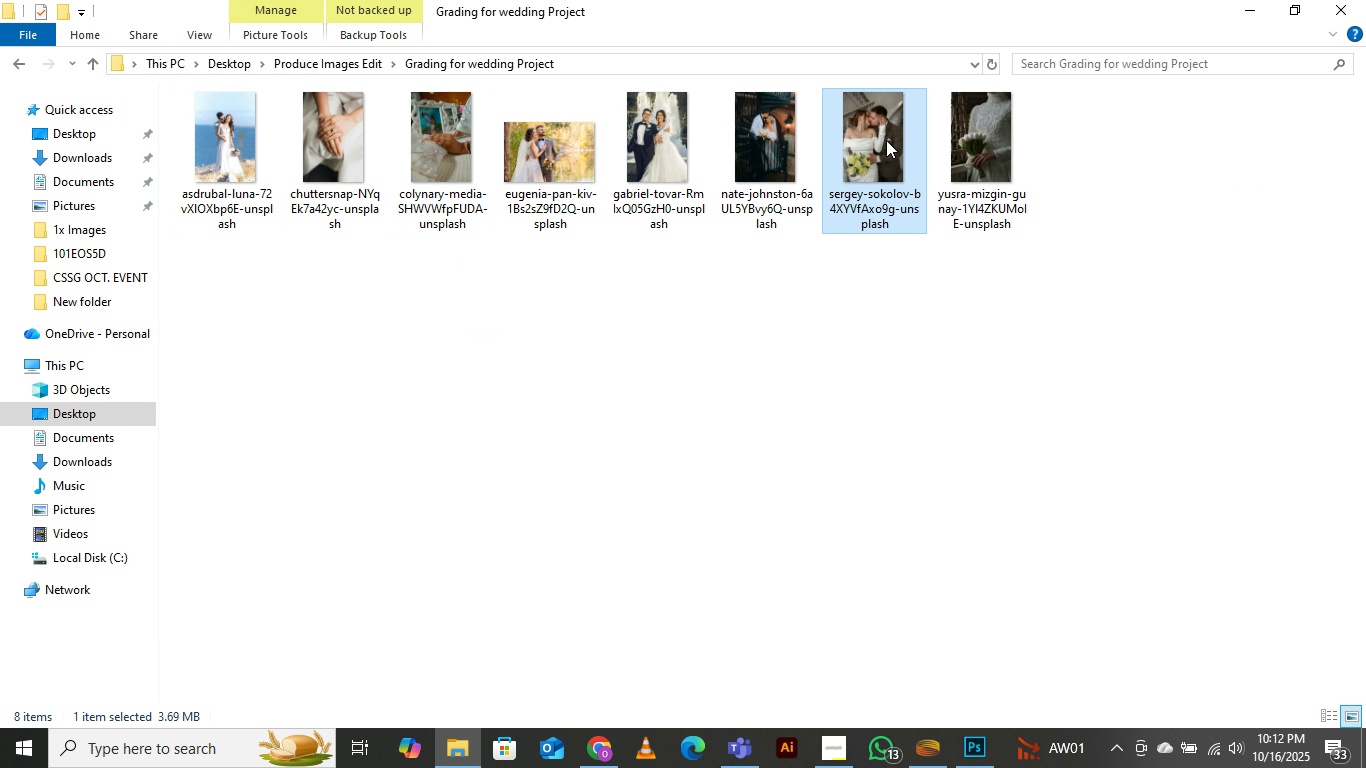 
left_click([886, 140])
 